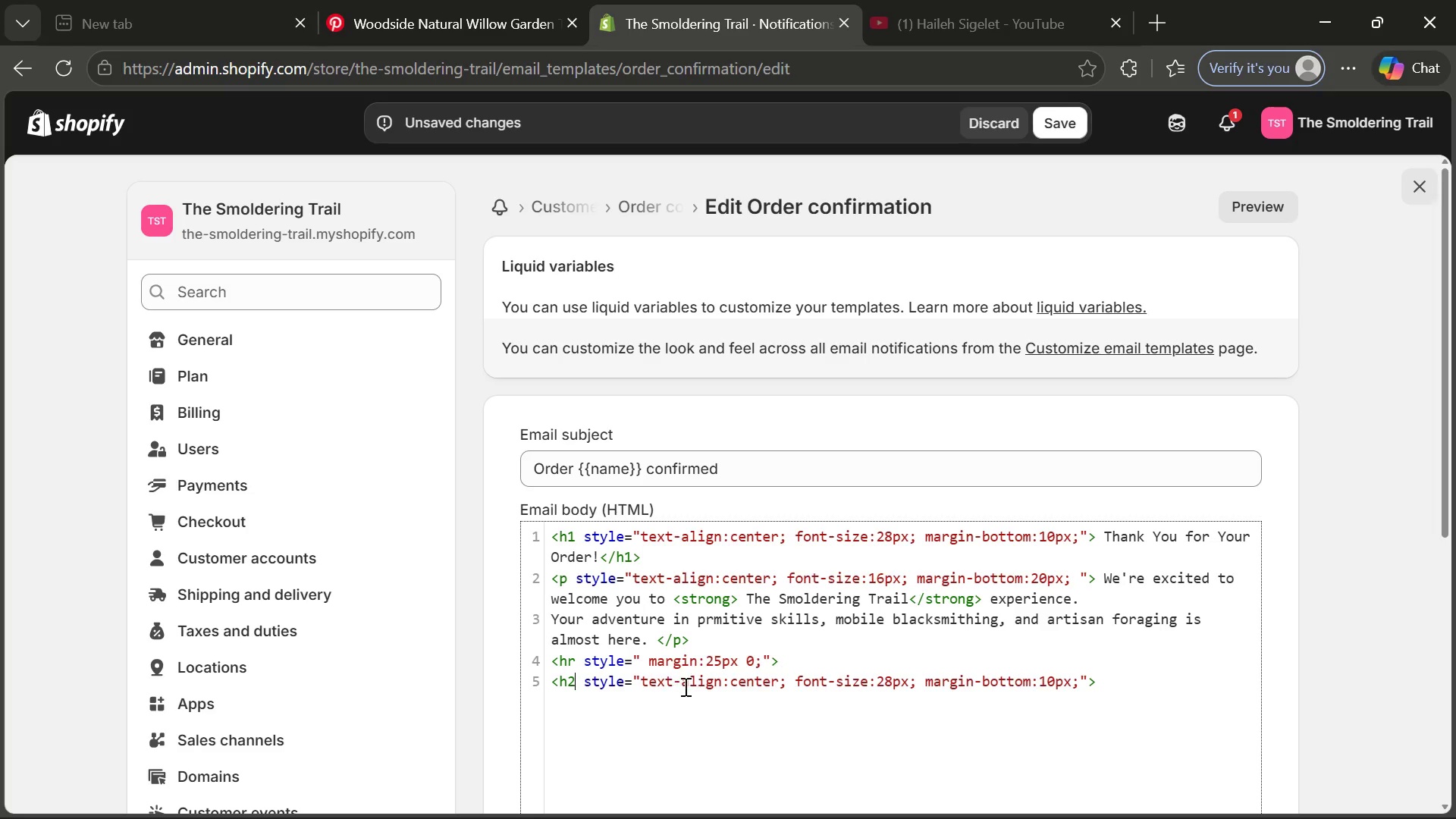 
left_click([896, 678])
 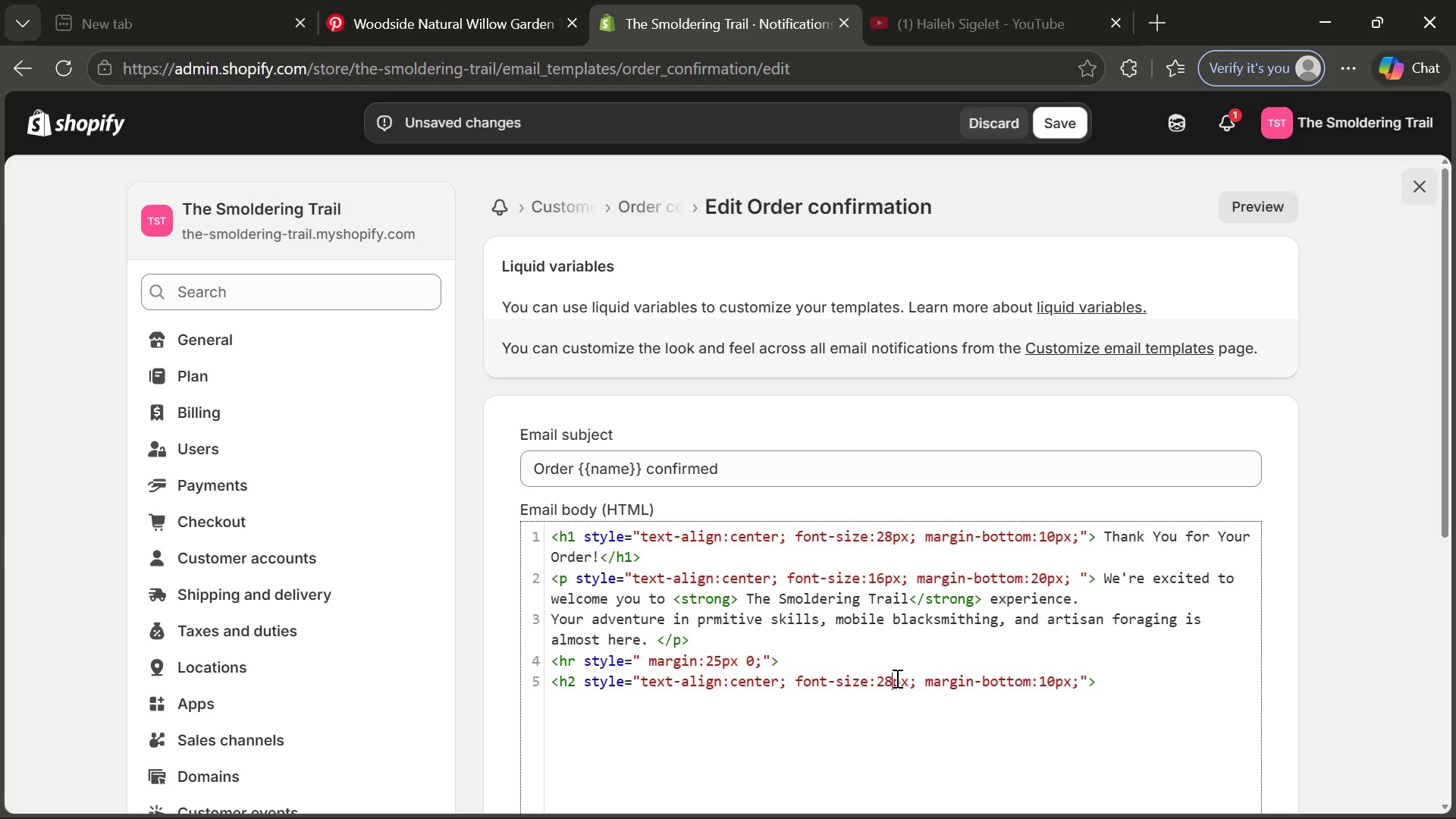 
key(Backspace)
 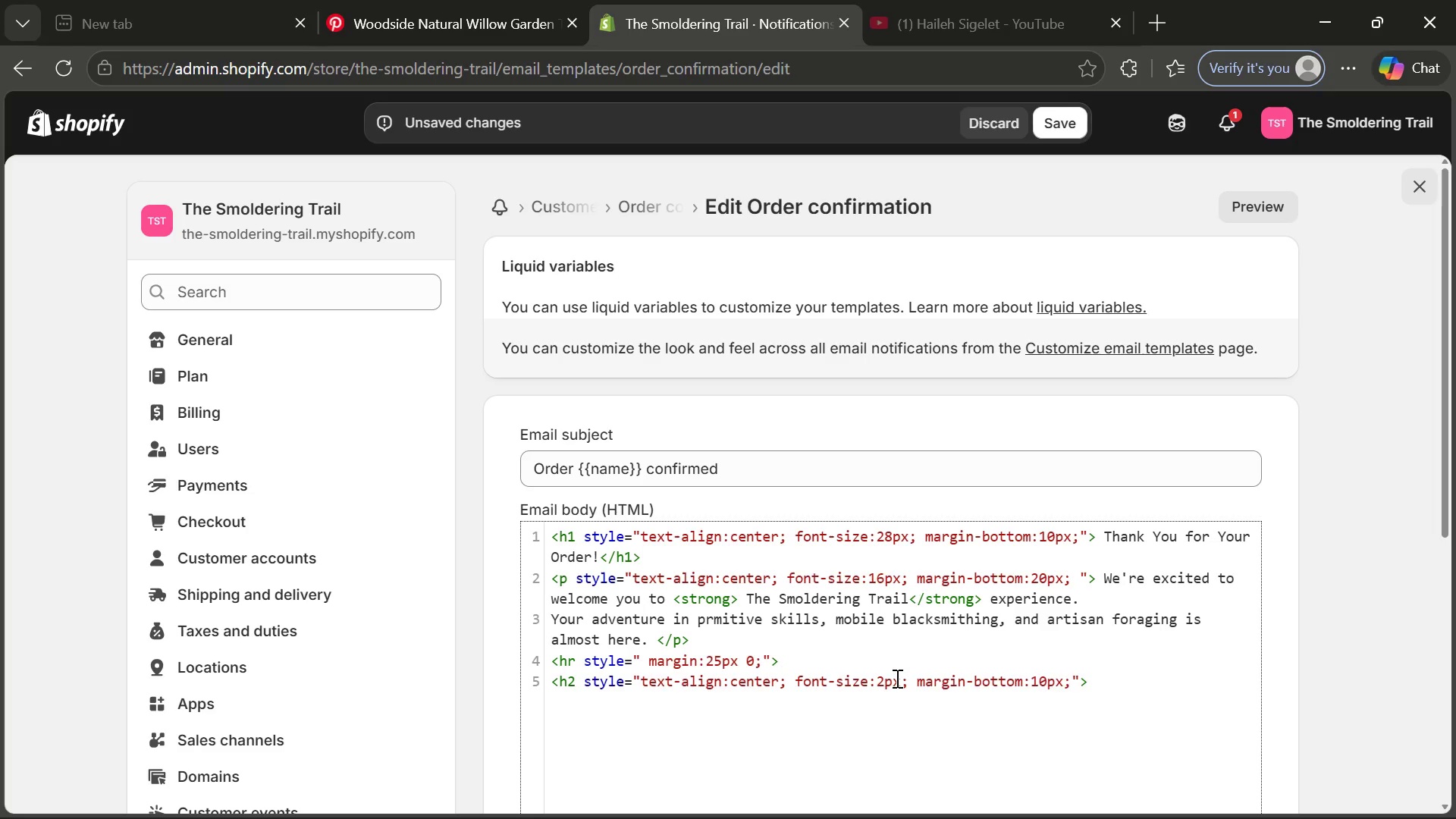 
key(2)
 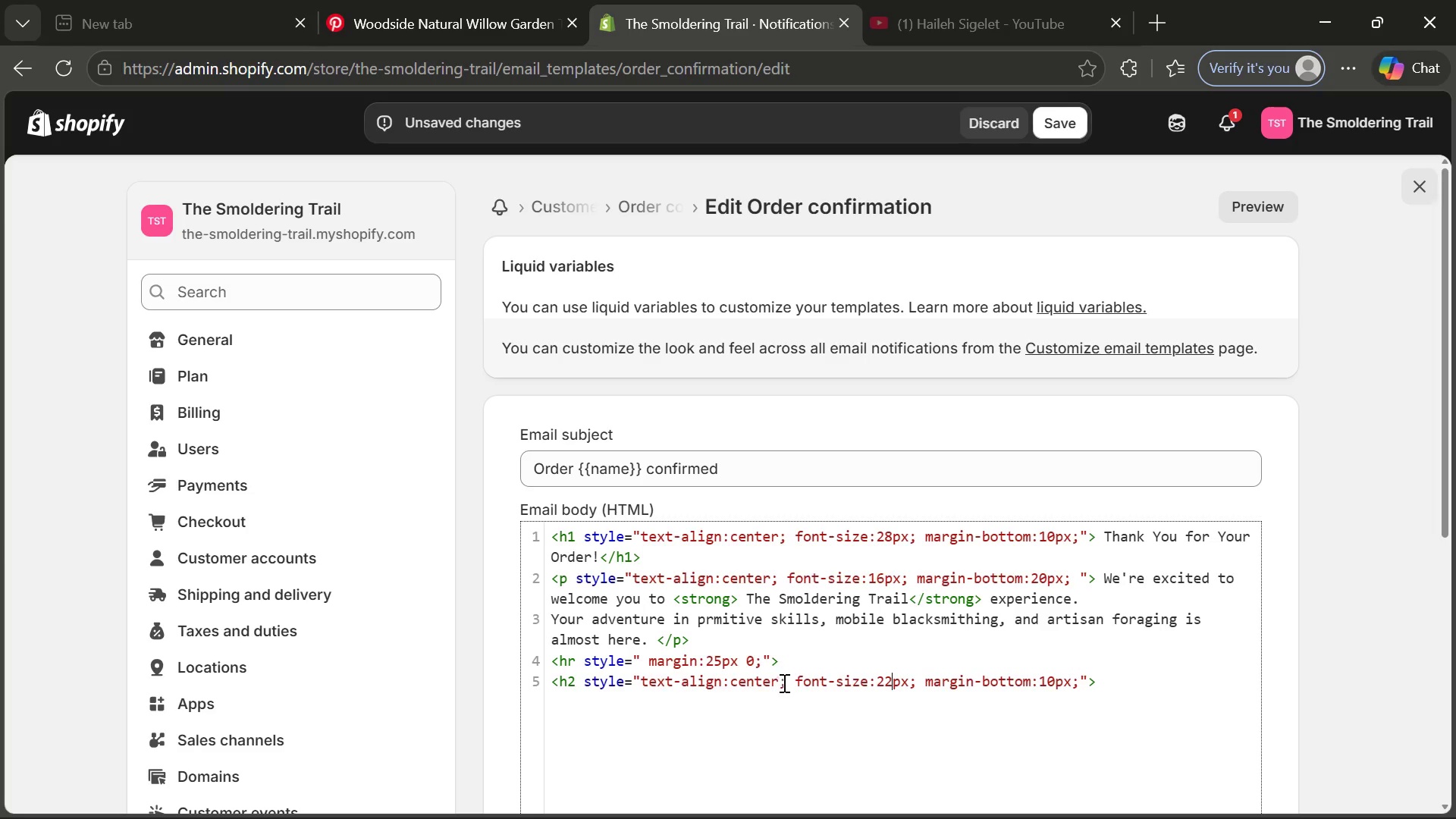 
left_click_drag(start_coordinate=[784, 680], to_coordinate=[642, 686])
 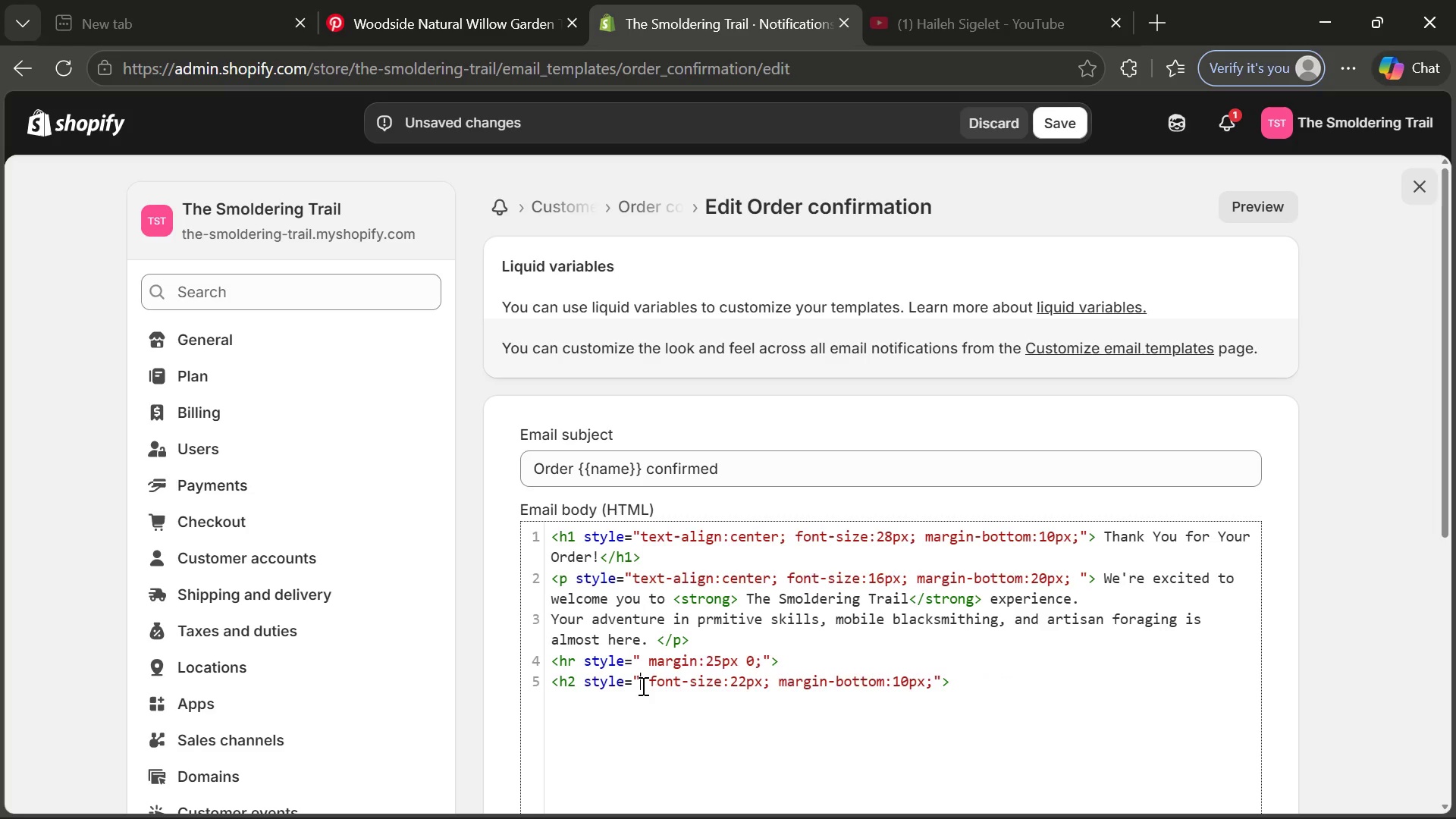 
key(Backspace)
 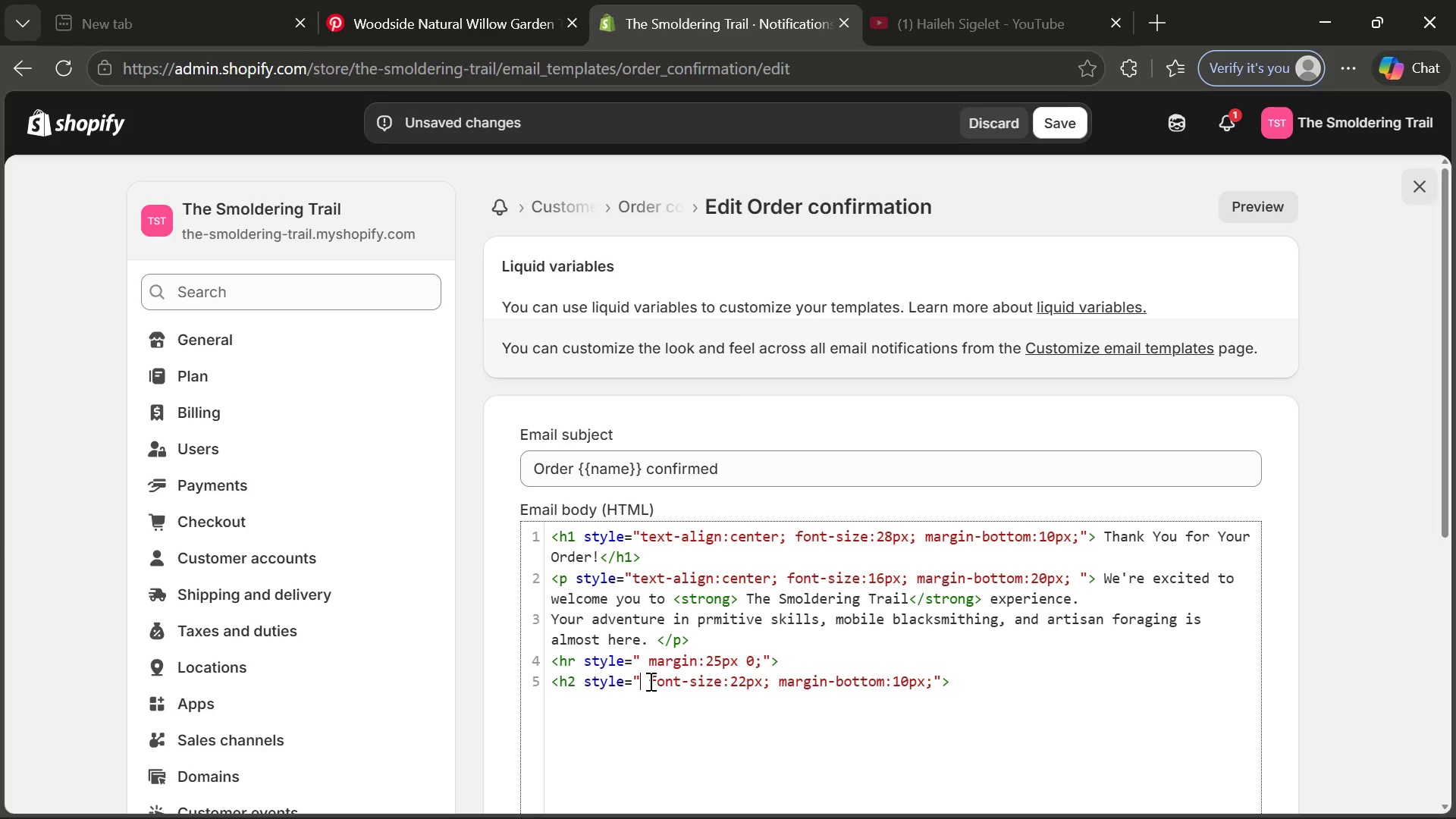 
key(ArrowRight)
 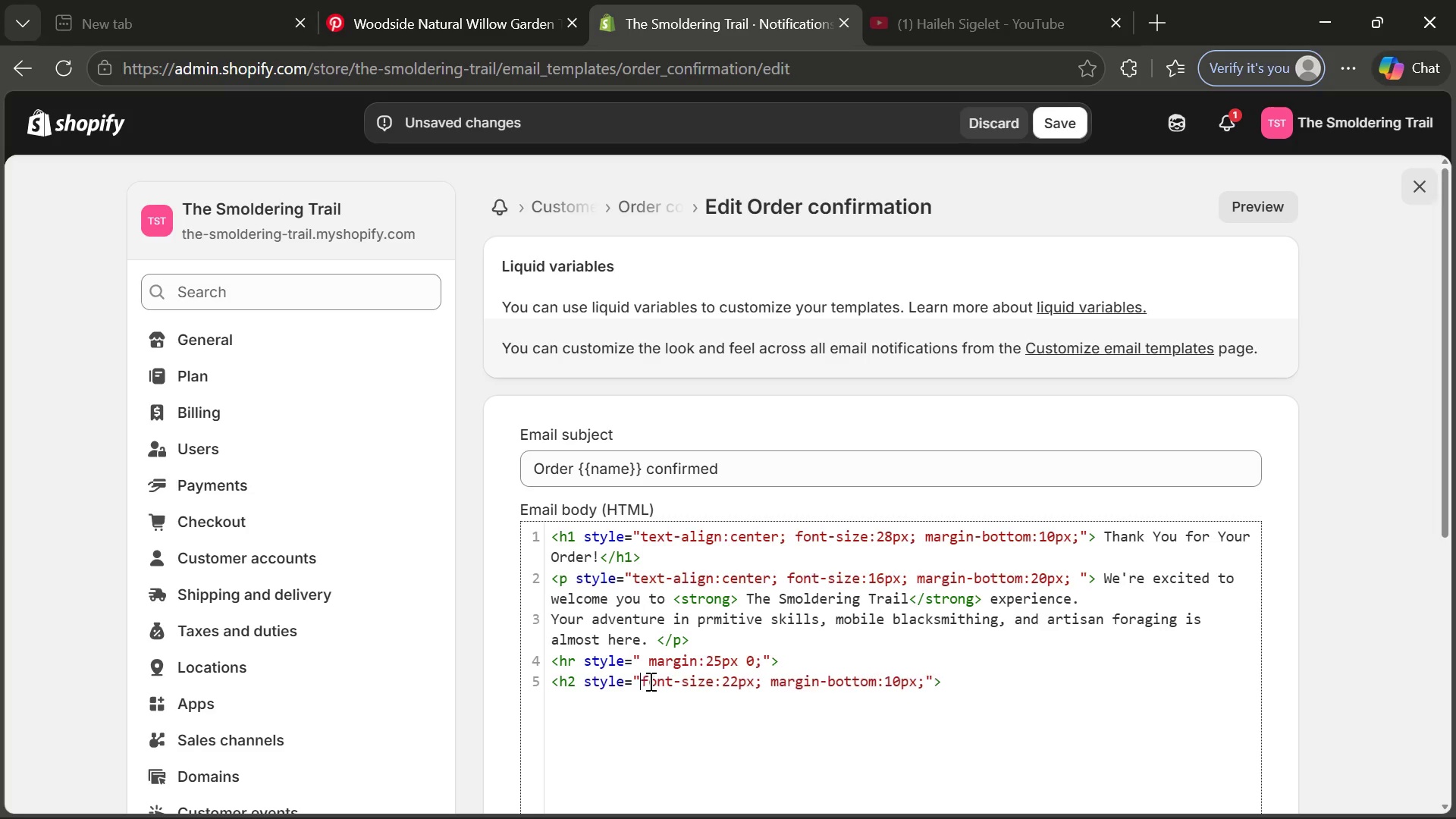 
key(Backspace)
 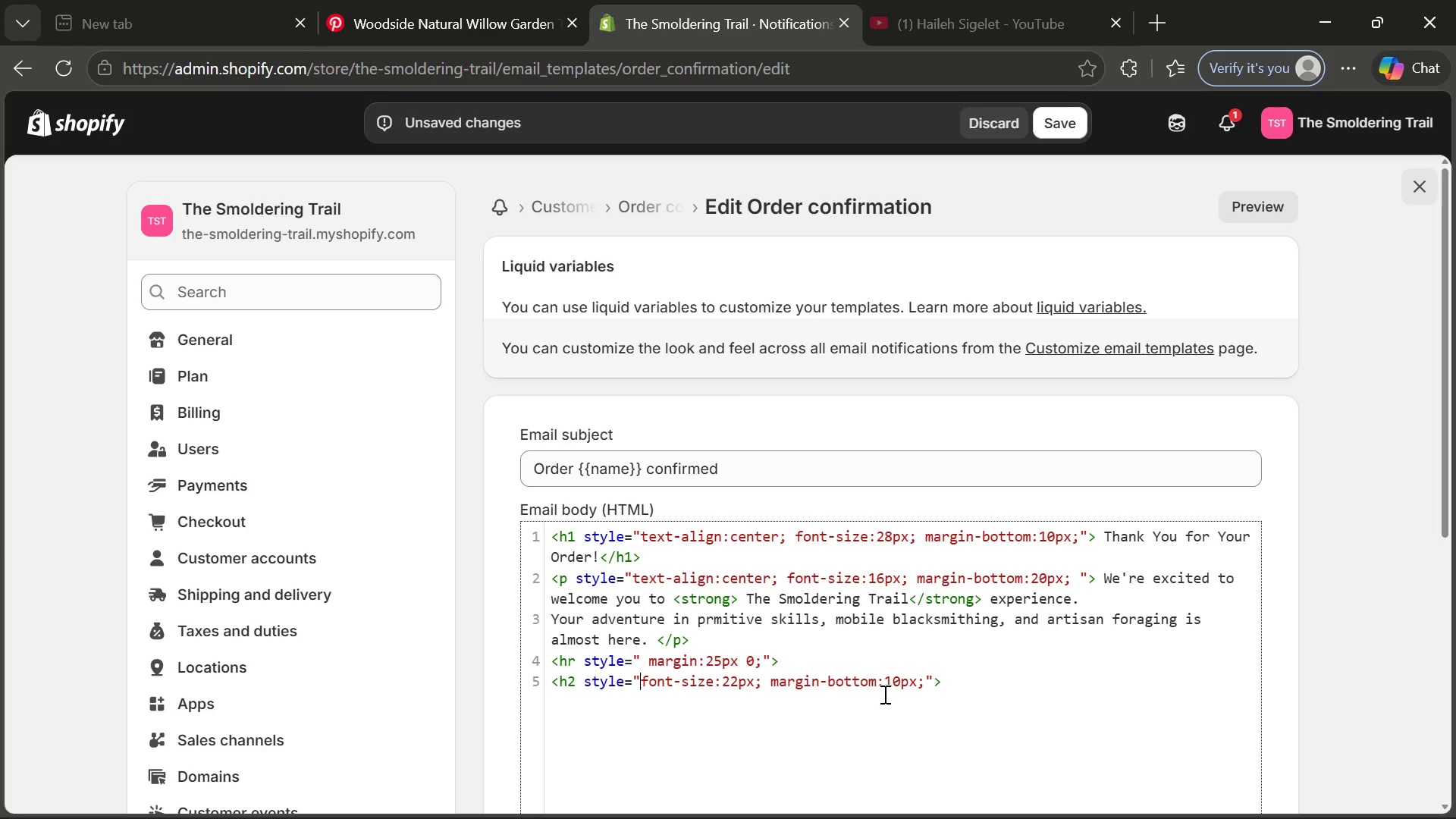 
wait(5.05)
 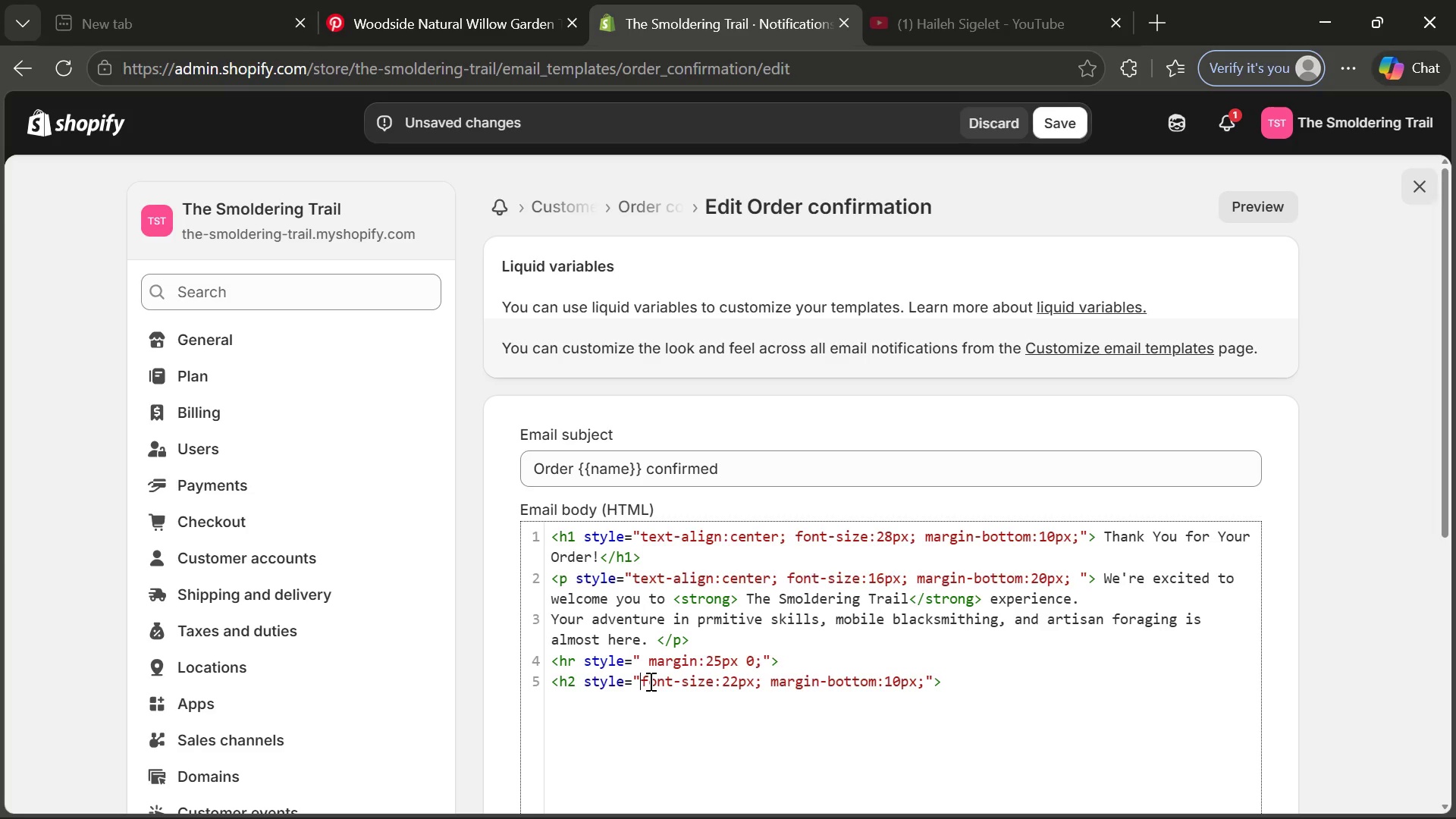 
left_click([904, 682])
 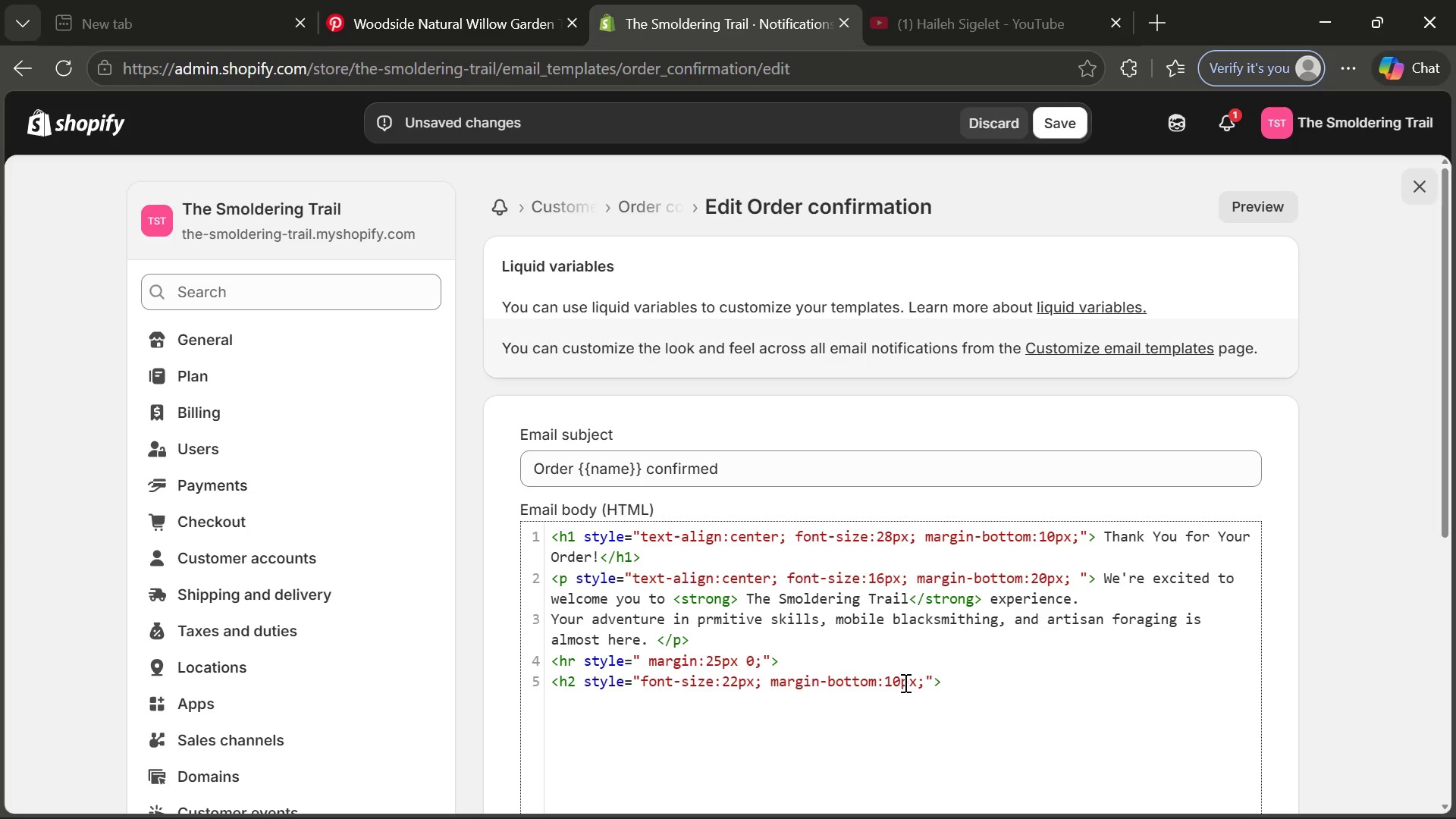 
key(Backspace)
 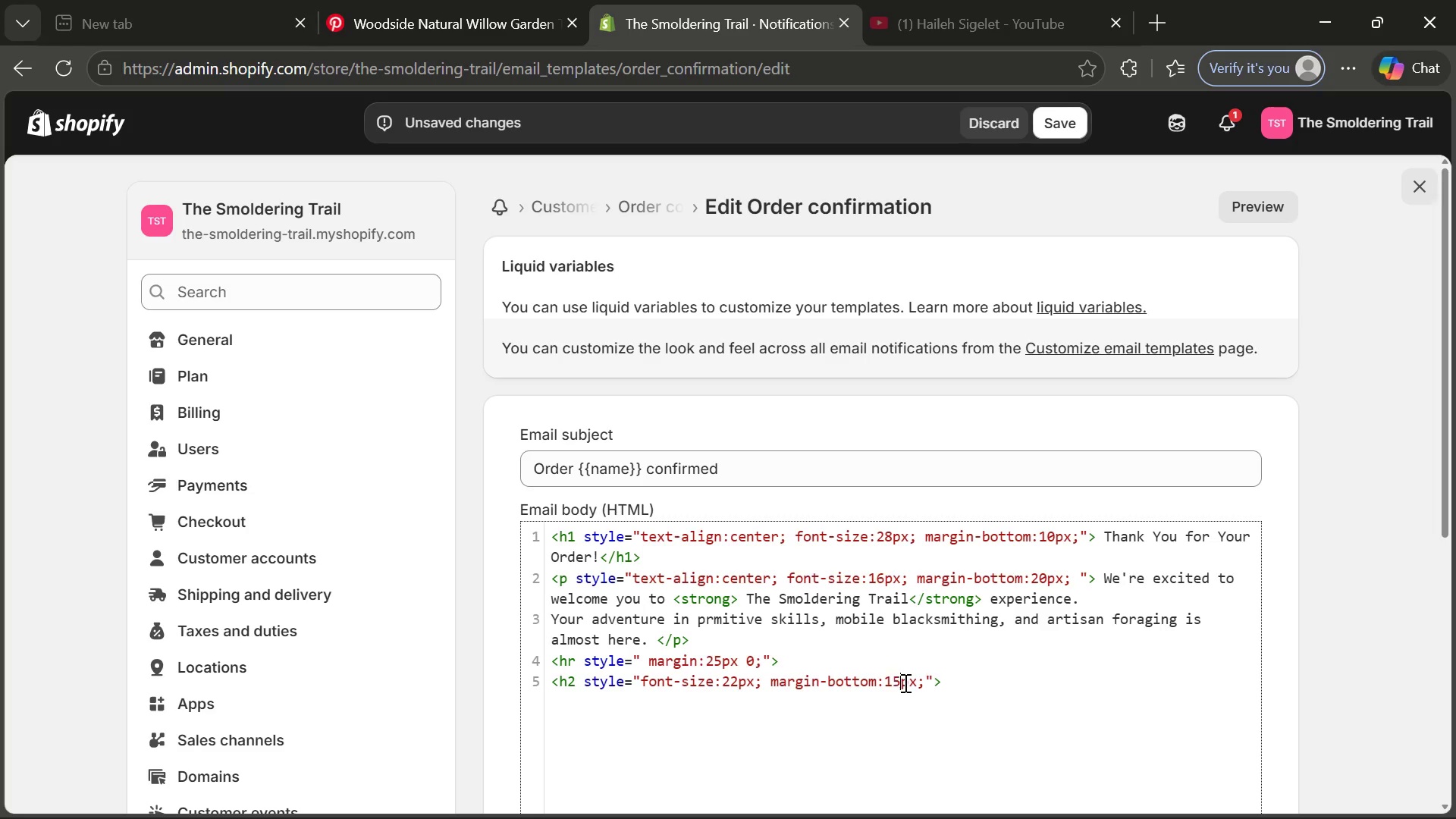 
key(5)
 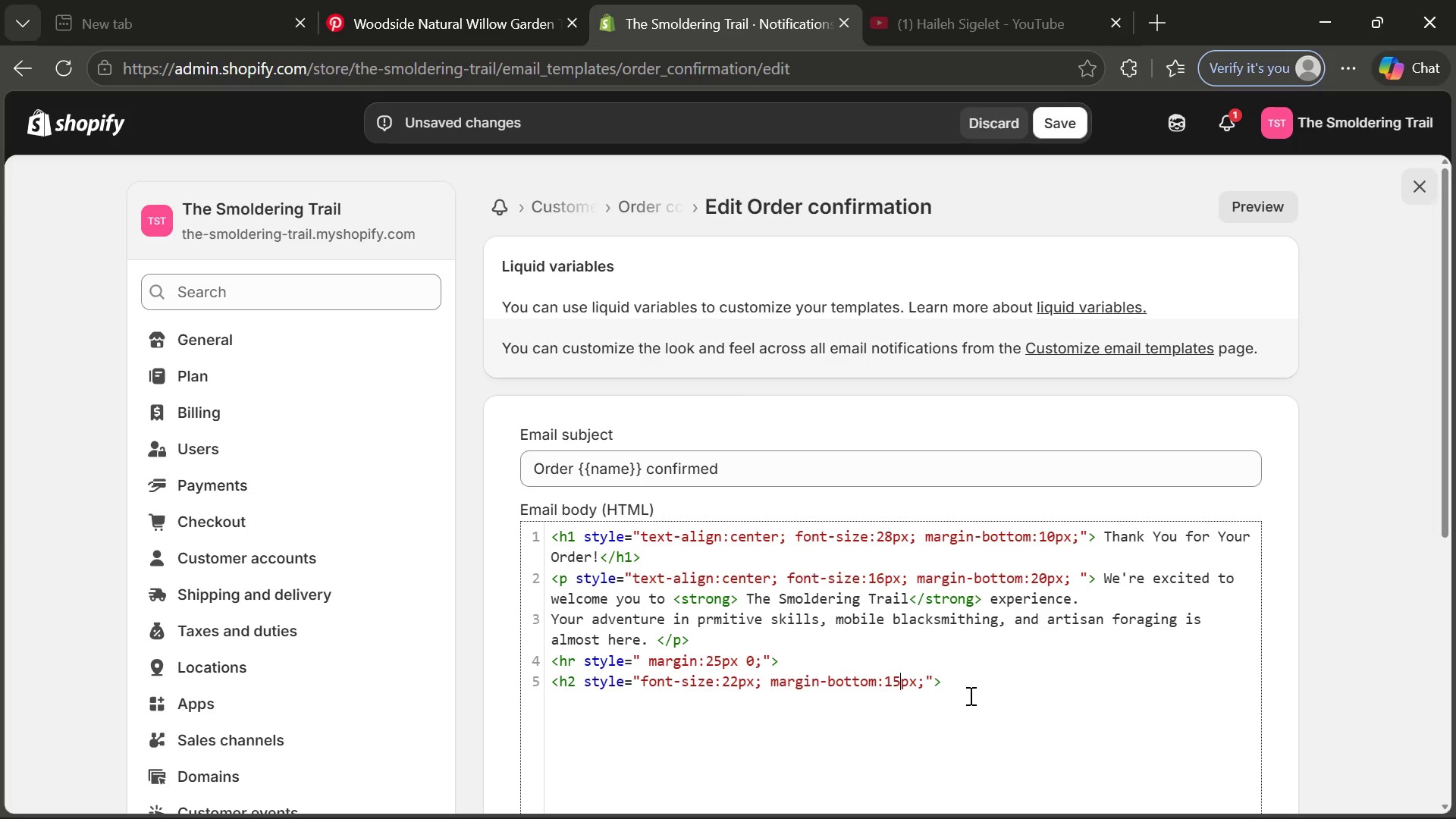 
left_click([969, 695])
 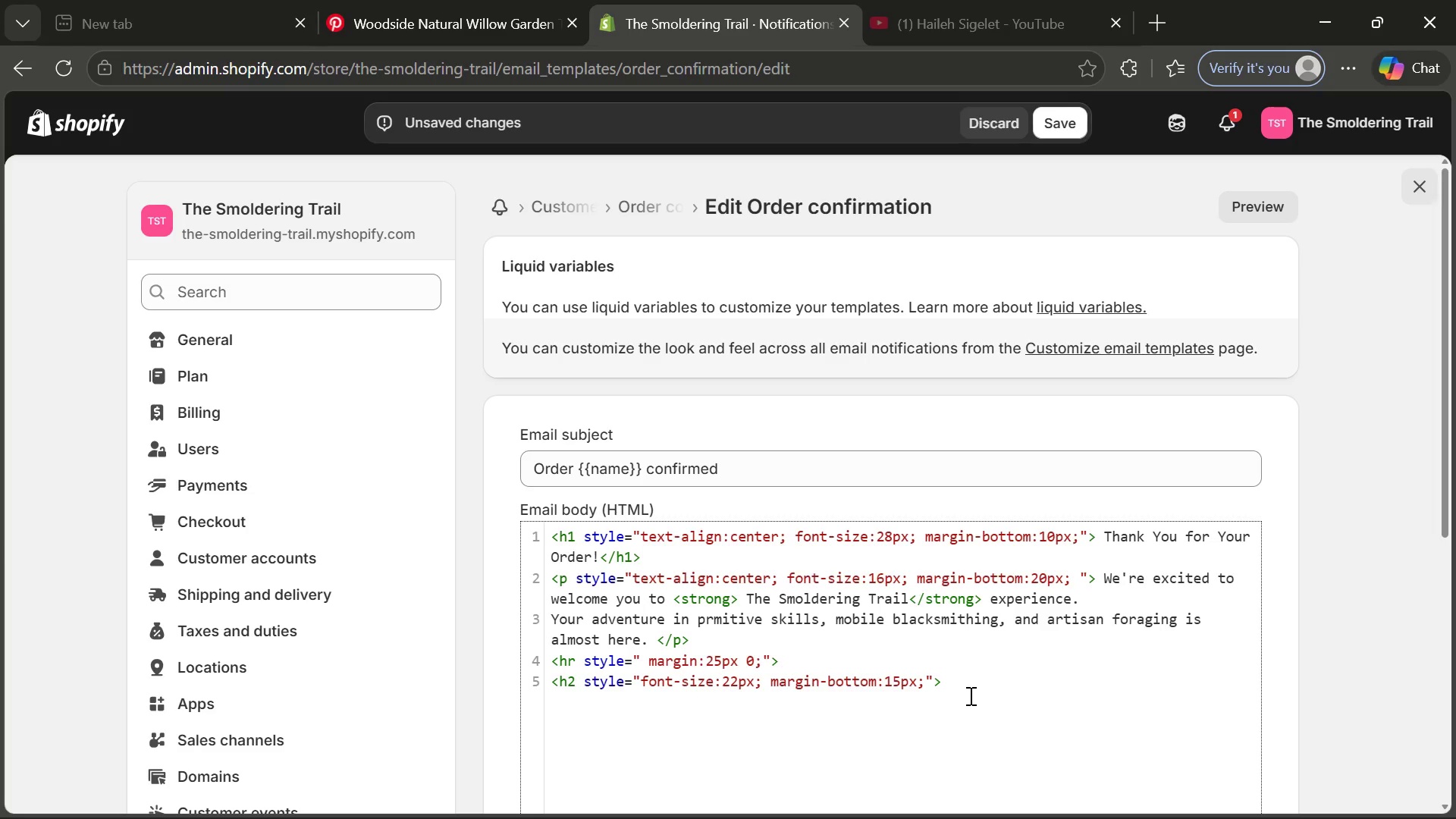 
type( WH)
key(Backspace)
type(hat to Brong)
 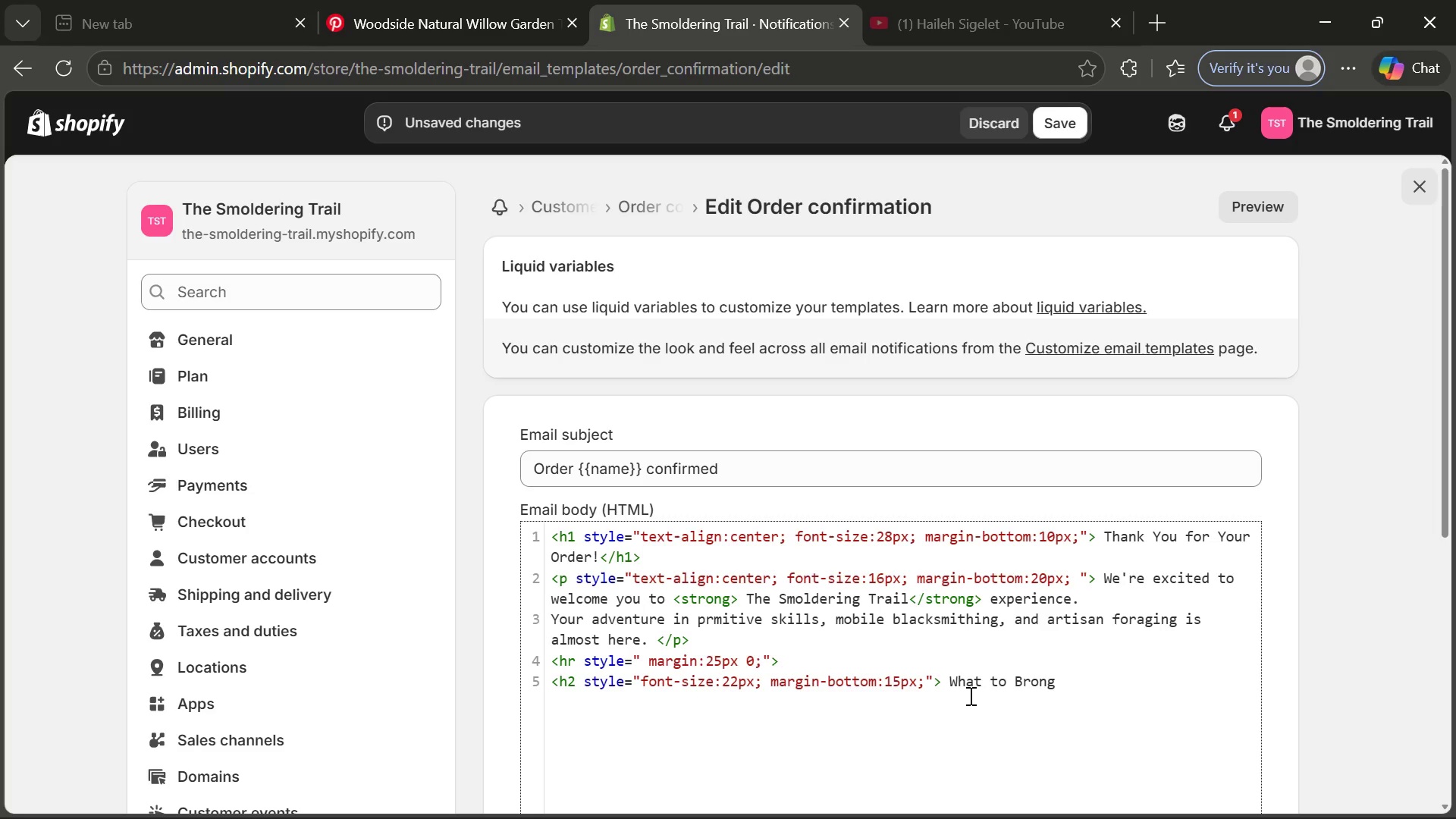 
type(<)
key(Backspace)
type( </h2?)
key(Backspace)
type(>)
 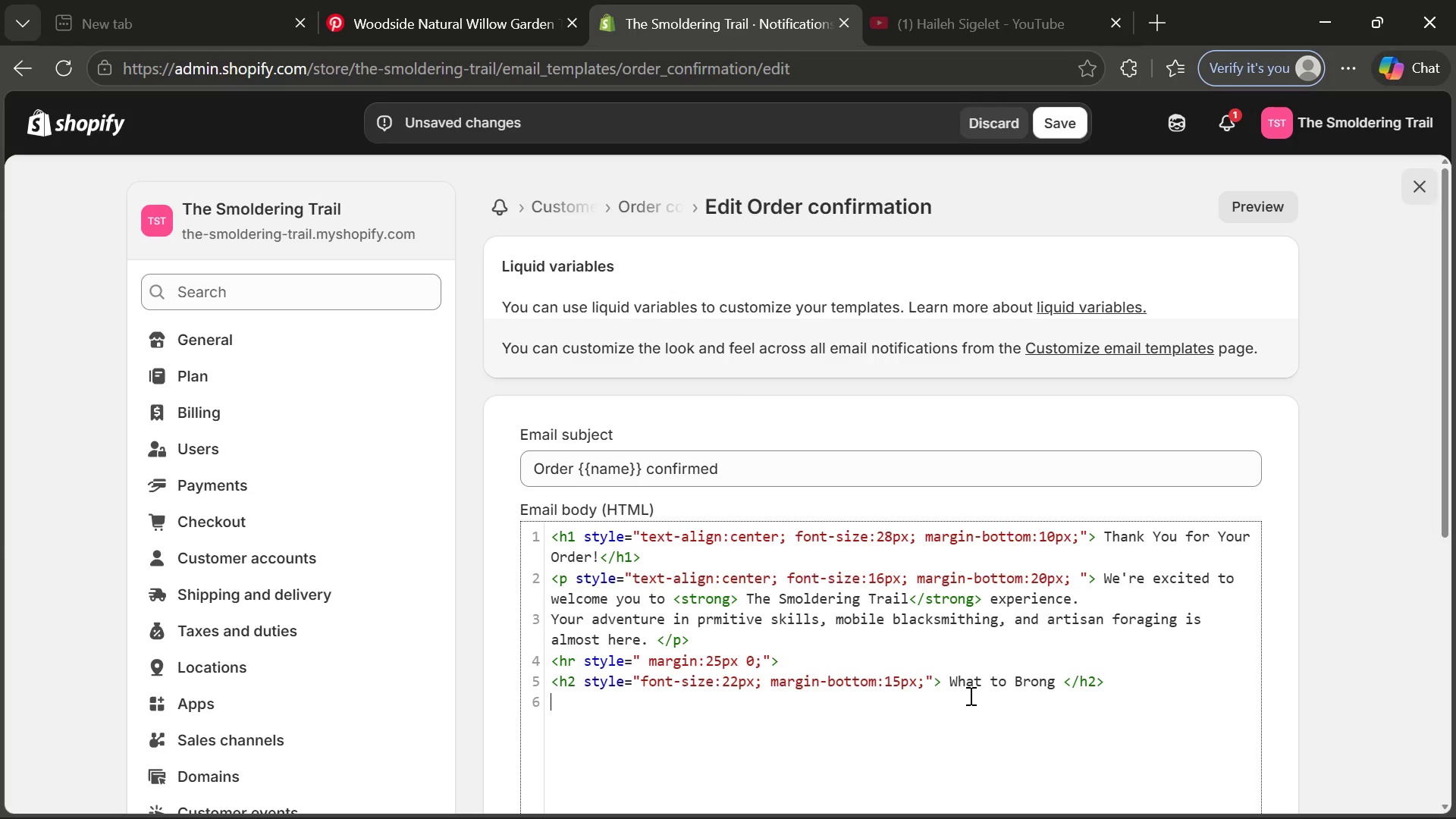 
 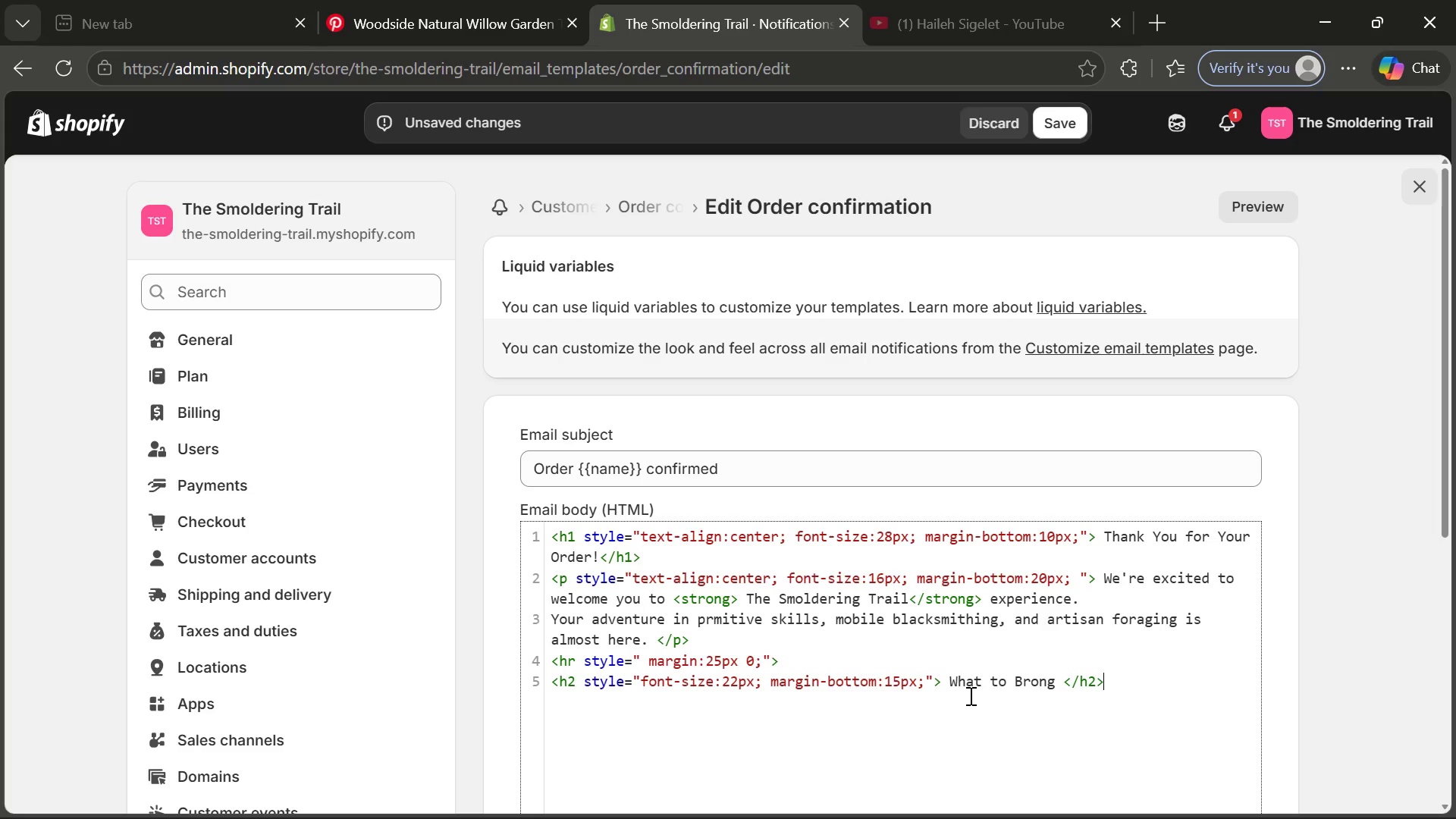 
key(Enter)
 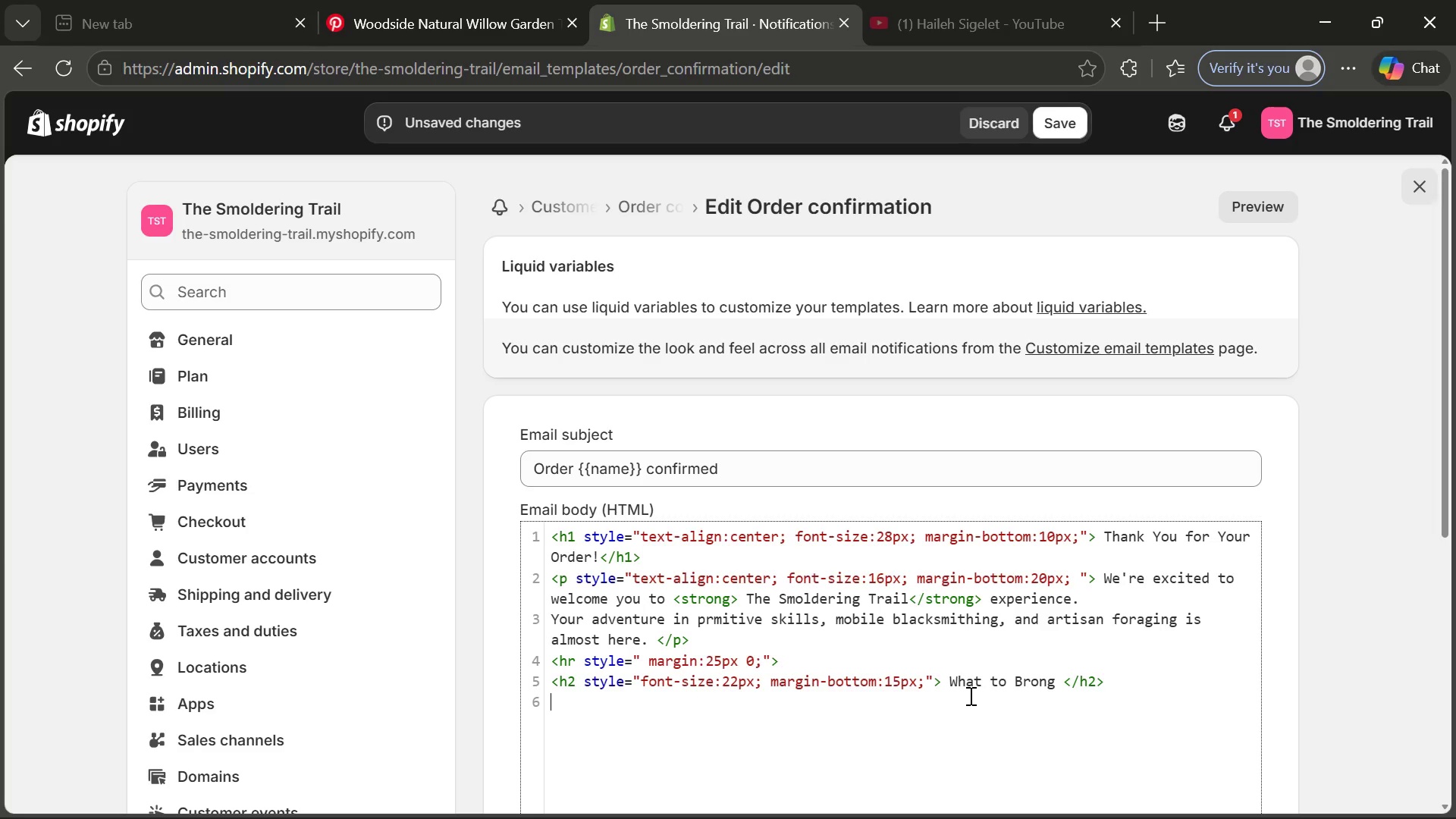 
type(<ul)
 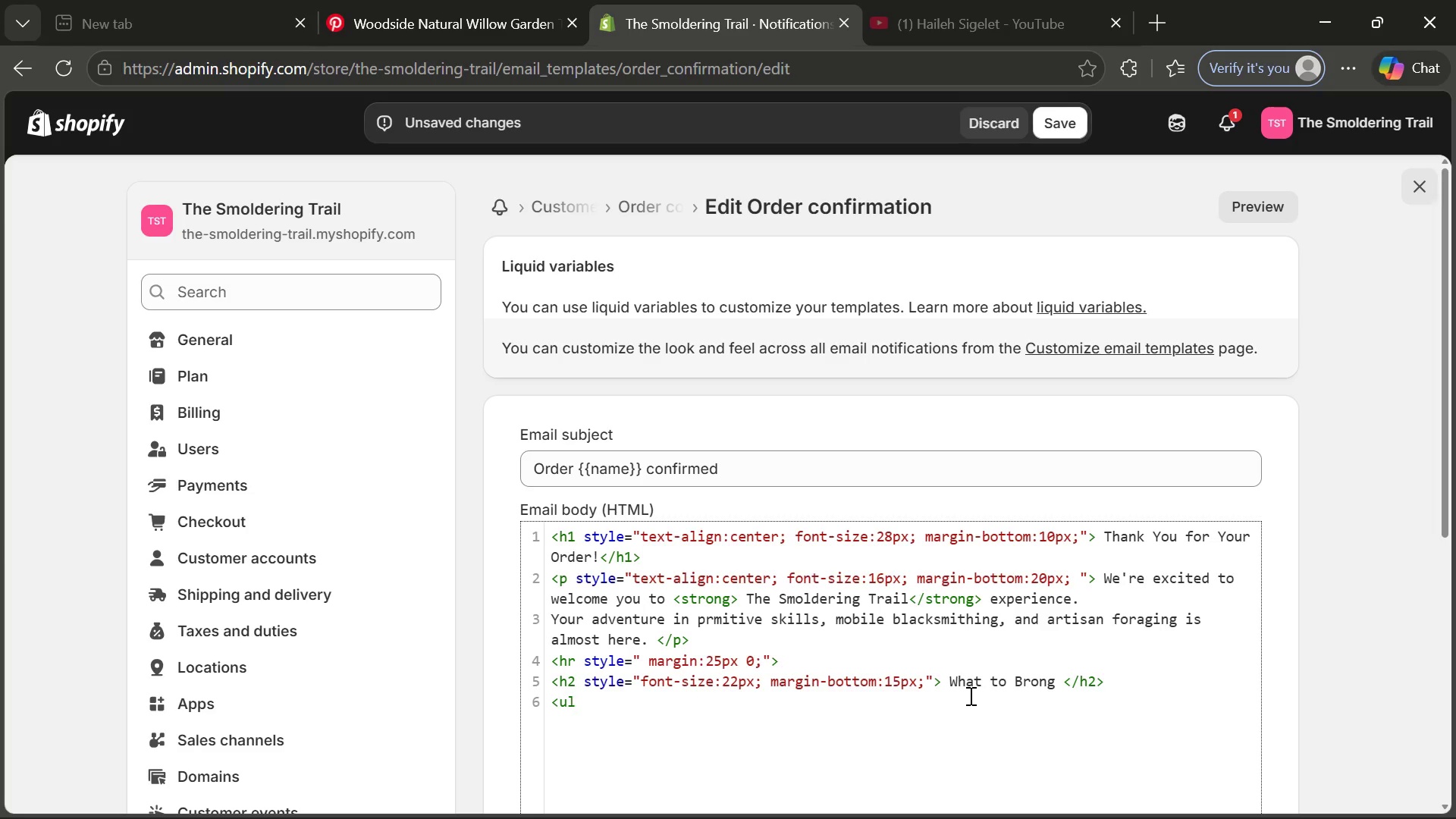 
wait(12.75)
 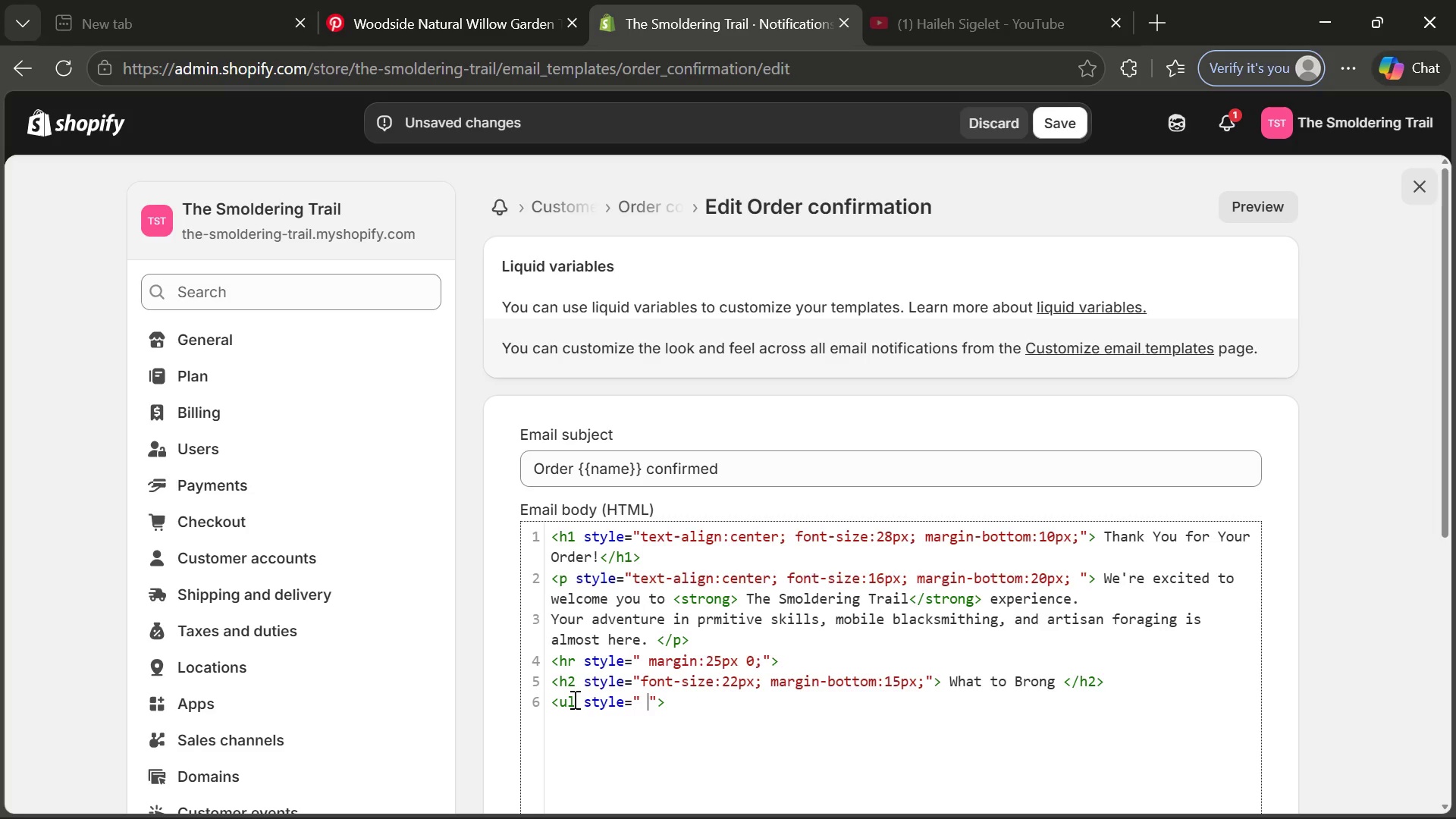 
type(fi)
key(Backspace)
 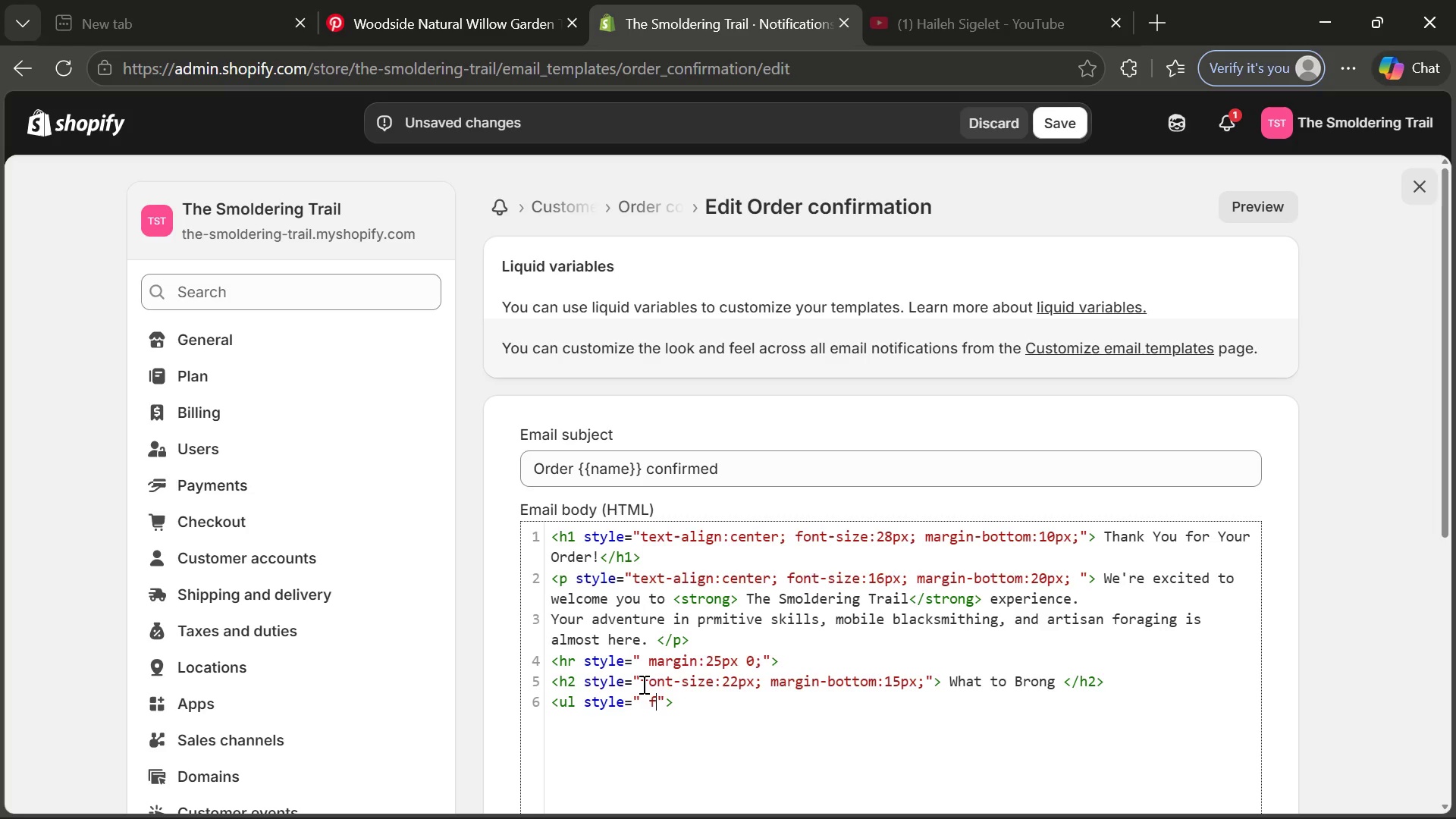 
left_click_drag(start_coordinate=[642, 683], to_coordinate=[755, 681])
 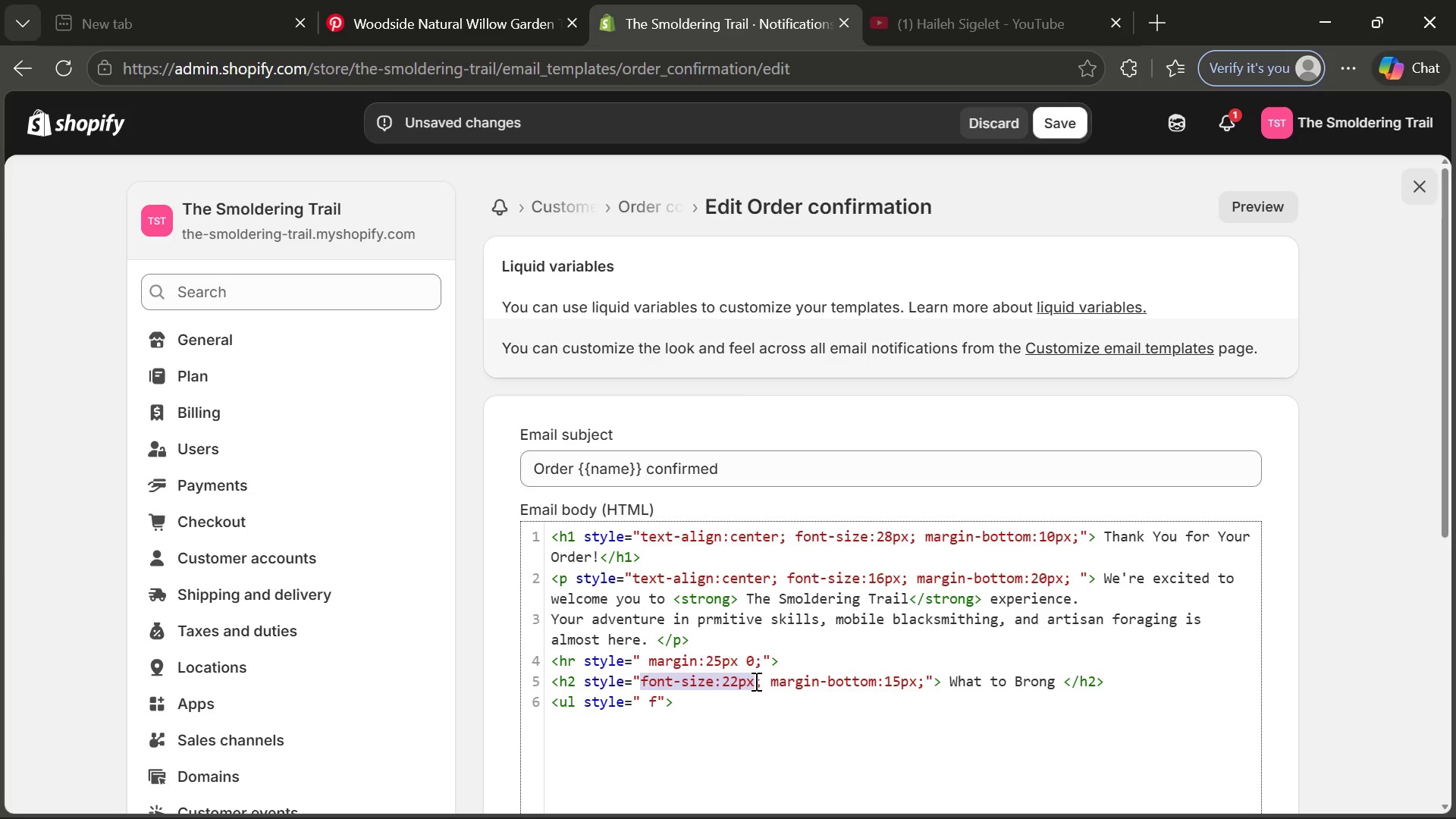 
key(Control+ControlLeft)
 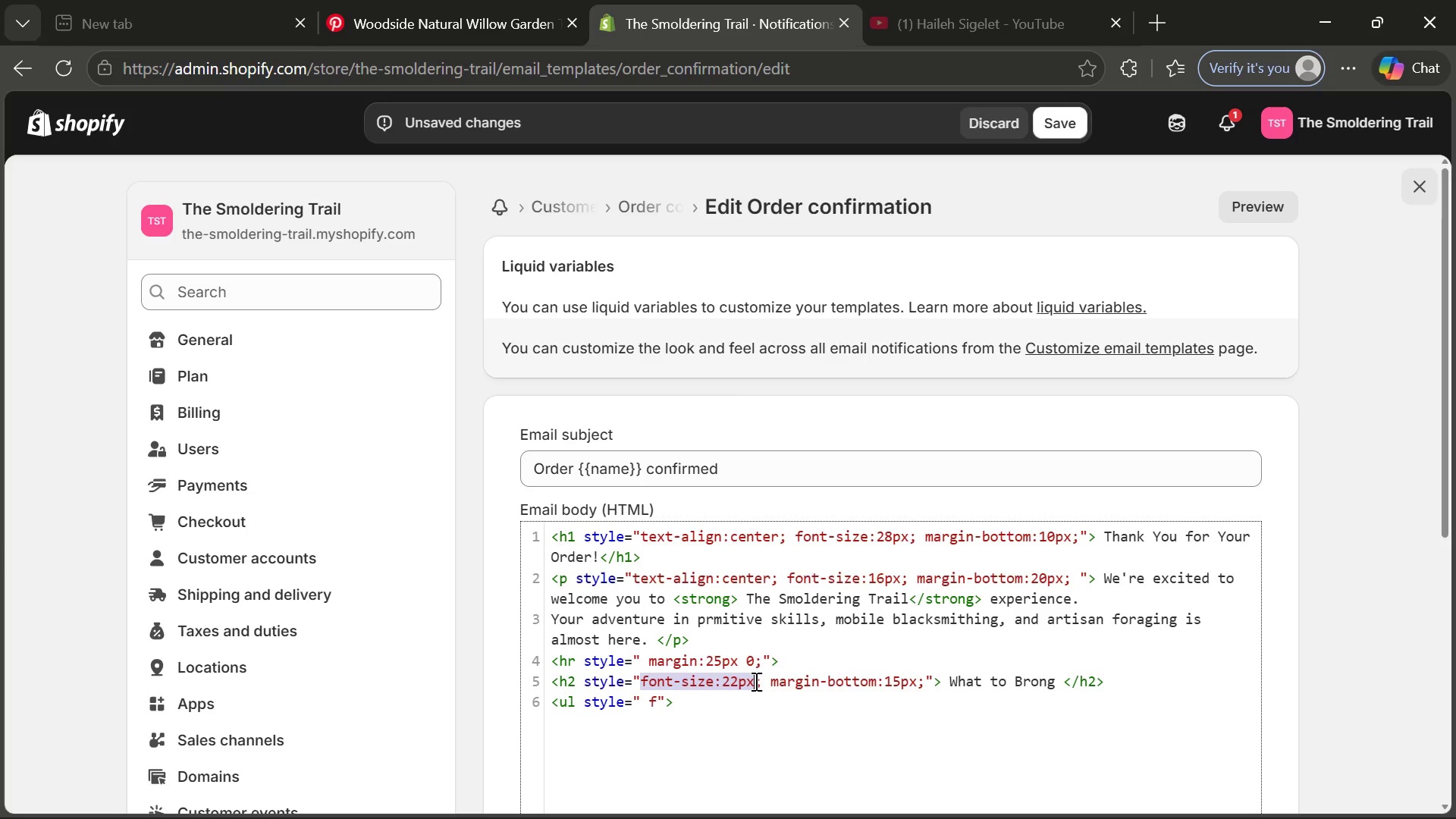 
key(Control+C)
 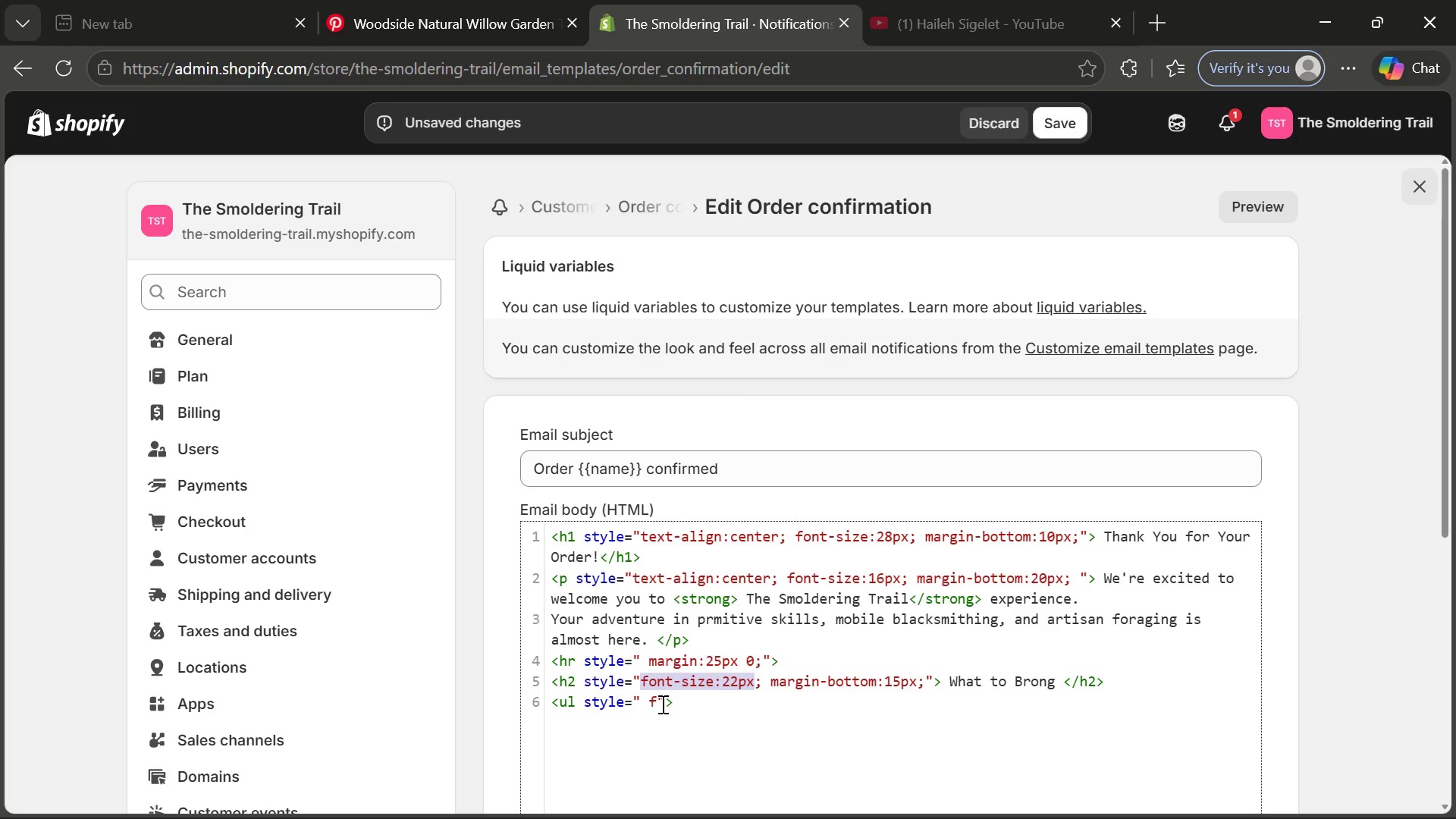 
left_click([661, 704])
 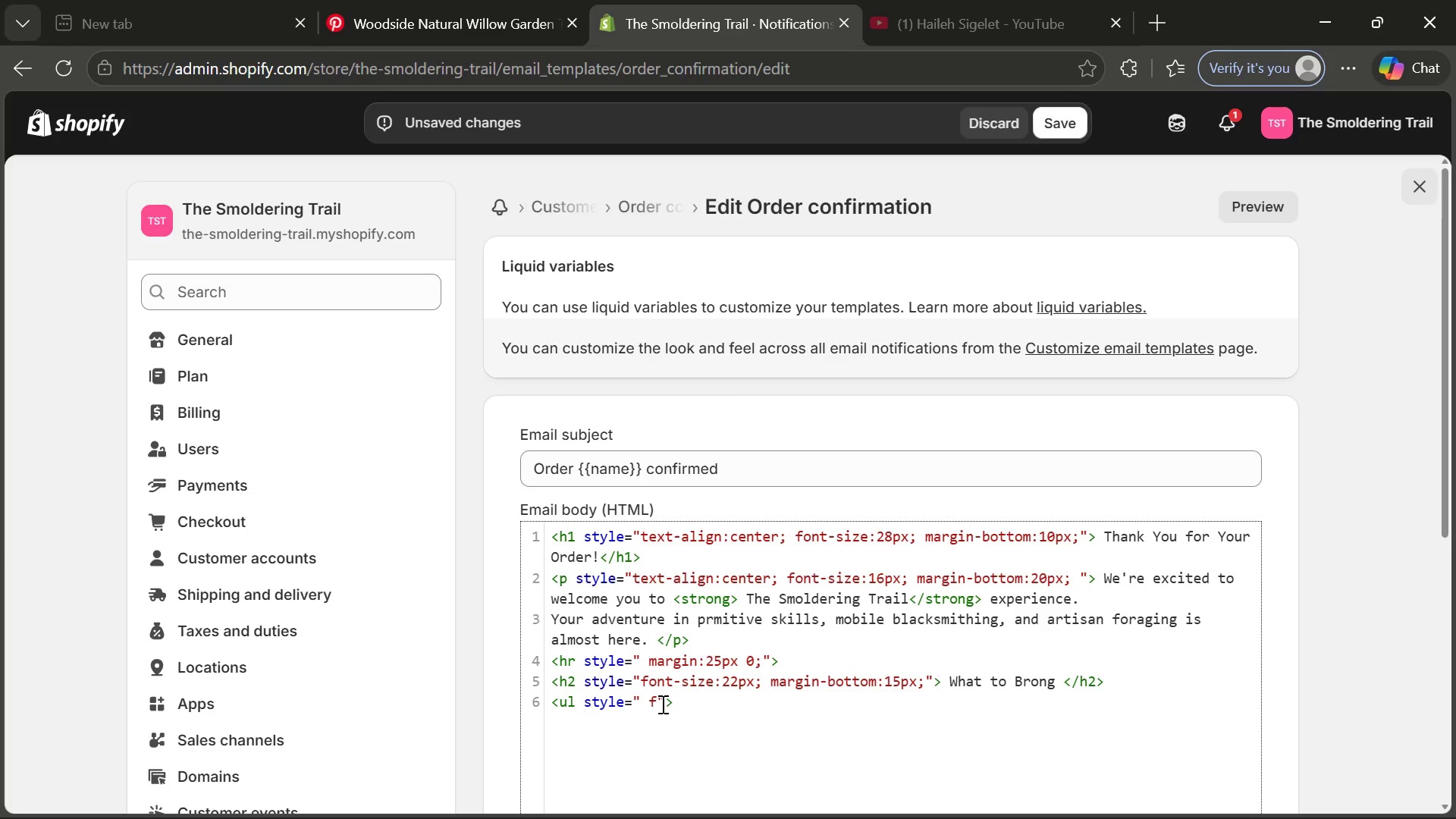 
key(ArrowLeft)
 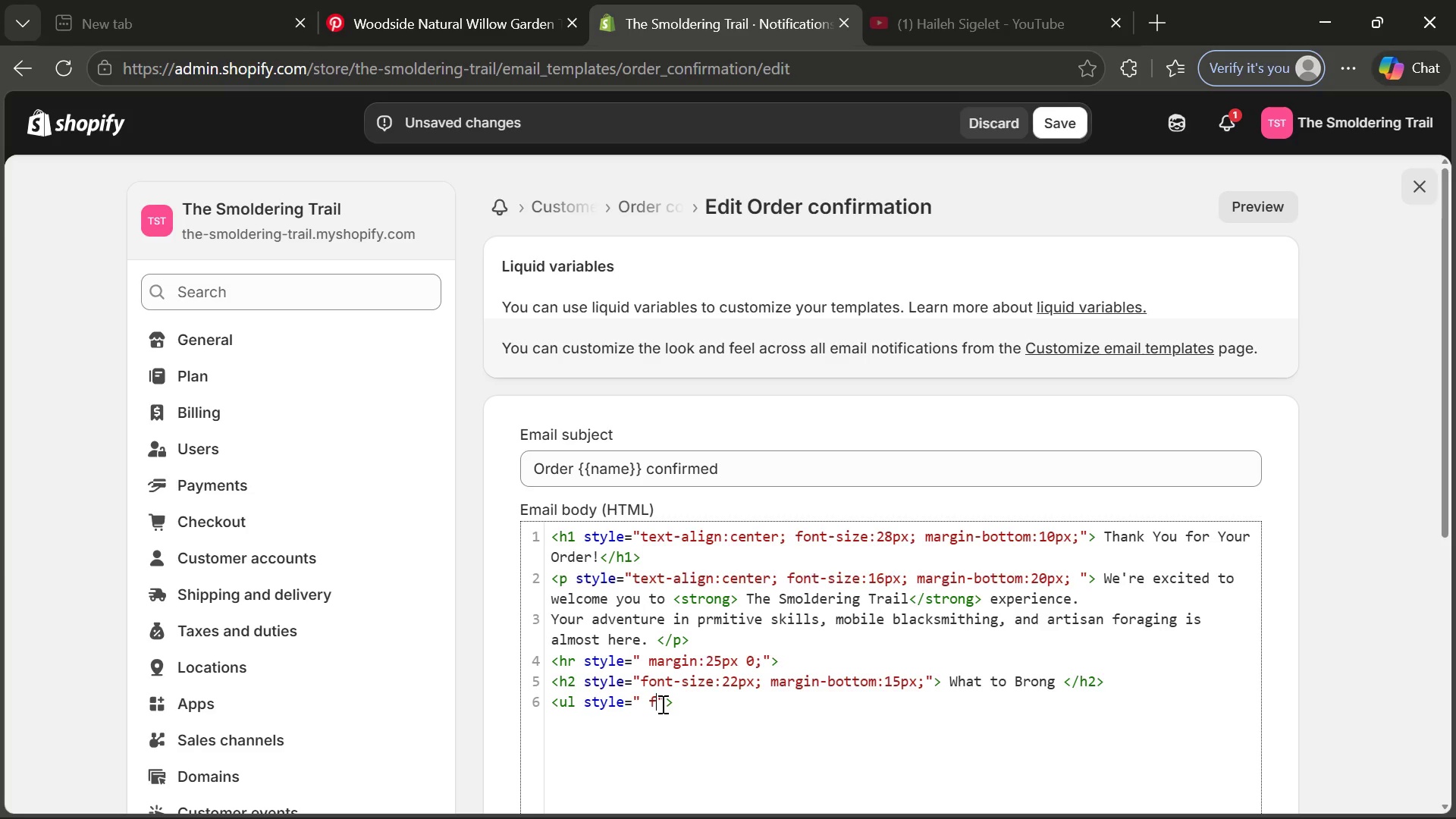 
hold_key(key=ControlLeft, duration=0.45)
 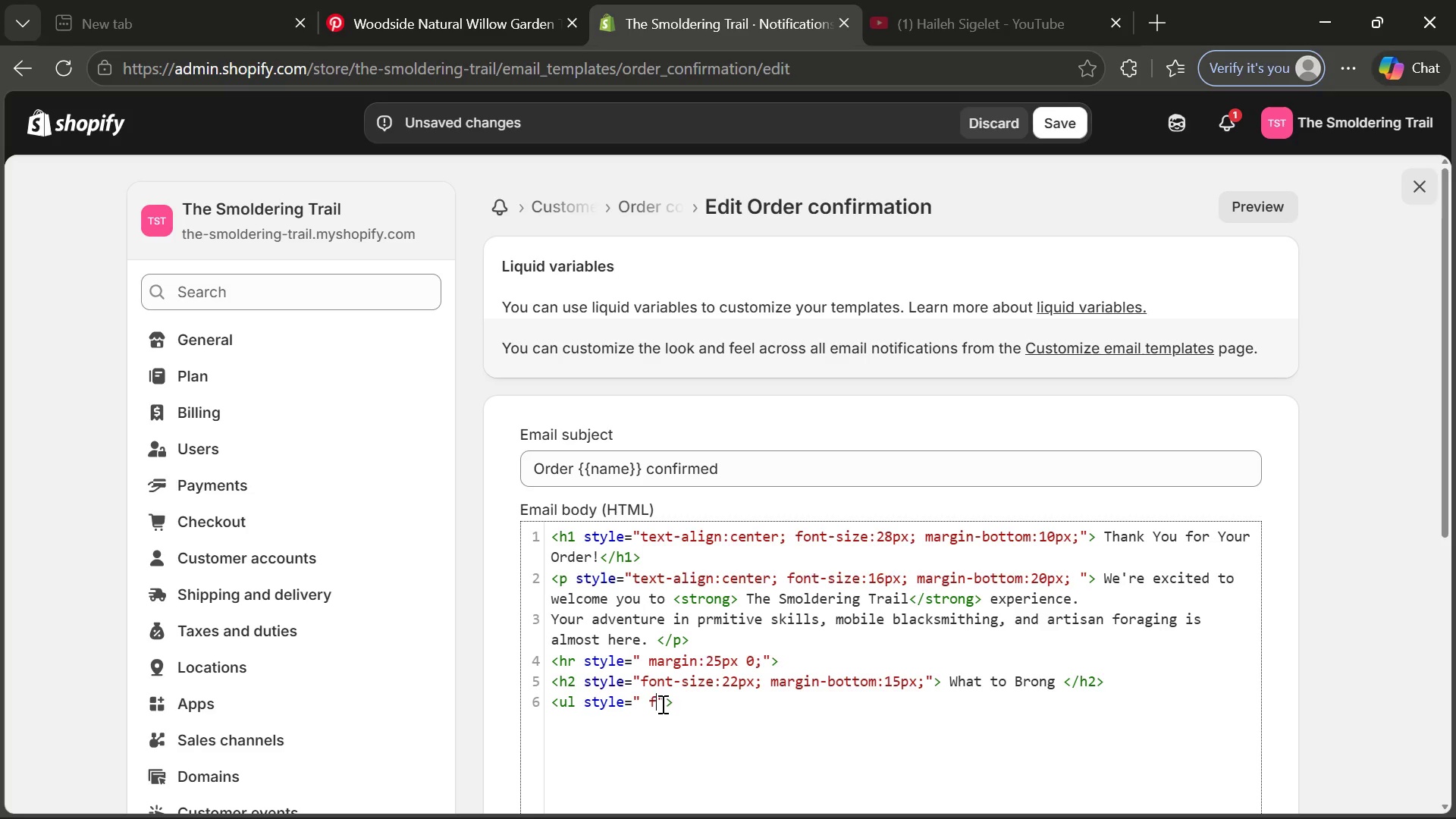 
key(Backspace)
 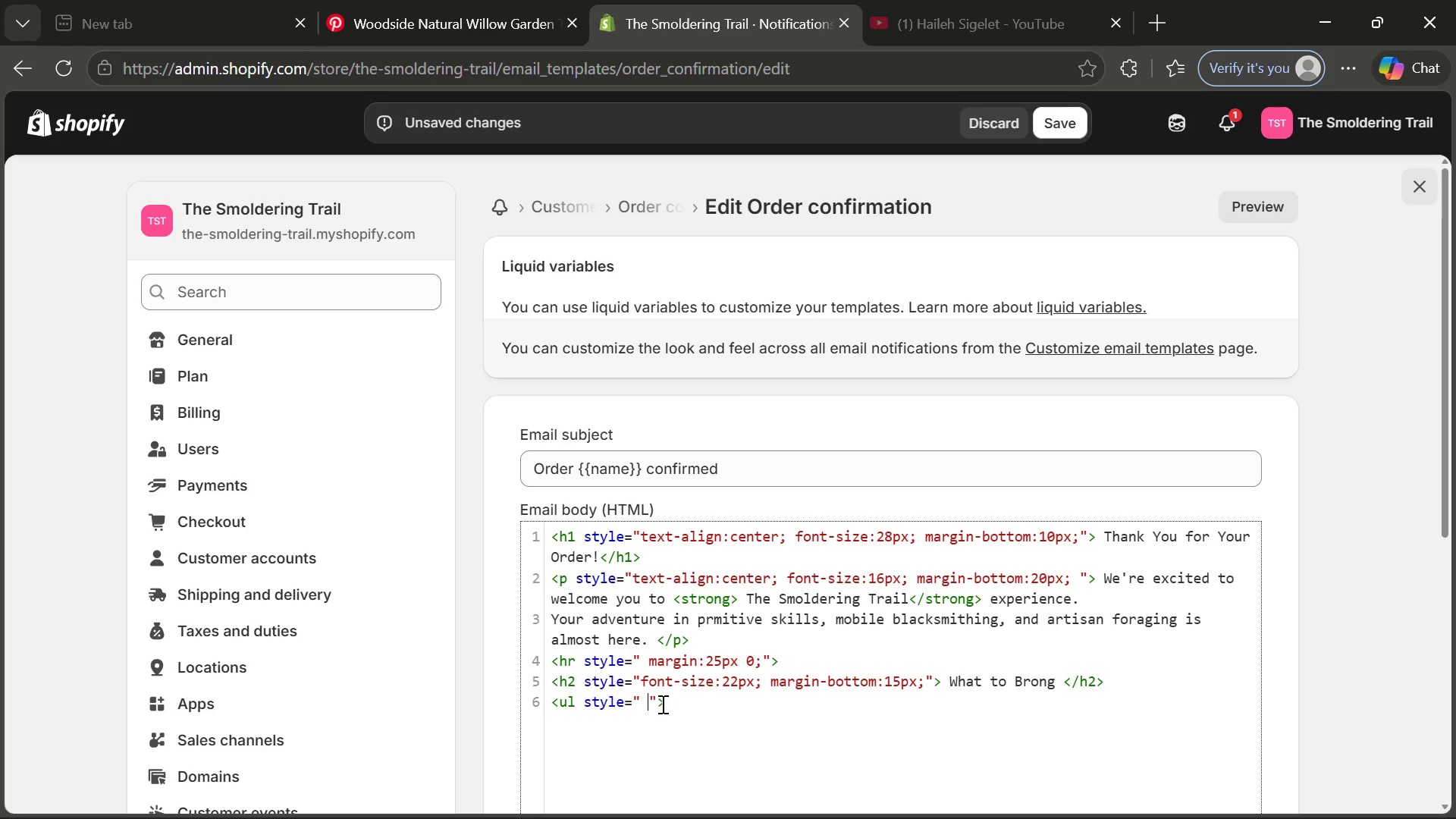 
key(Control+V)
 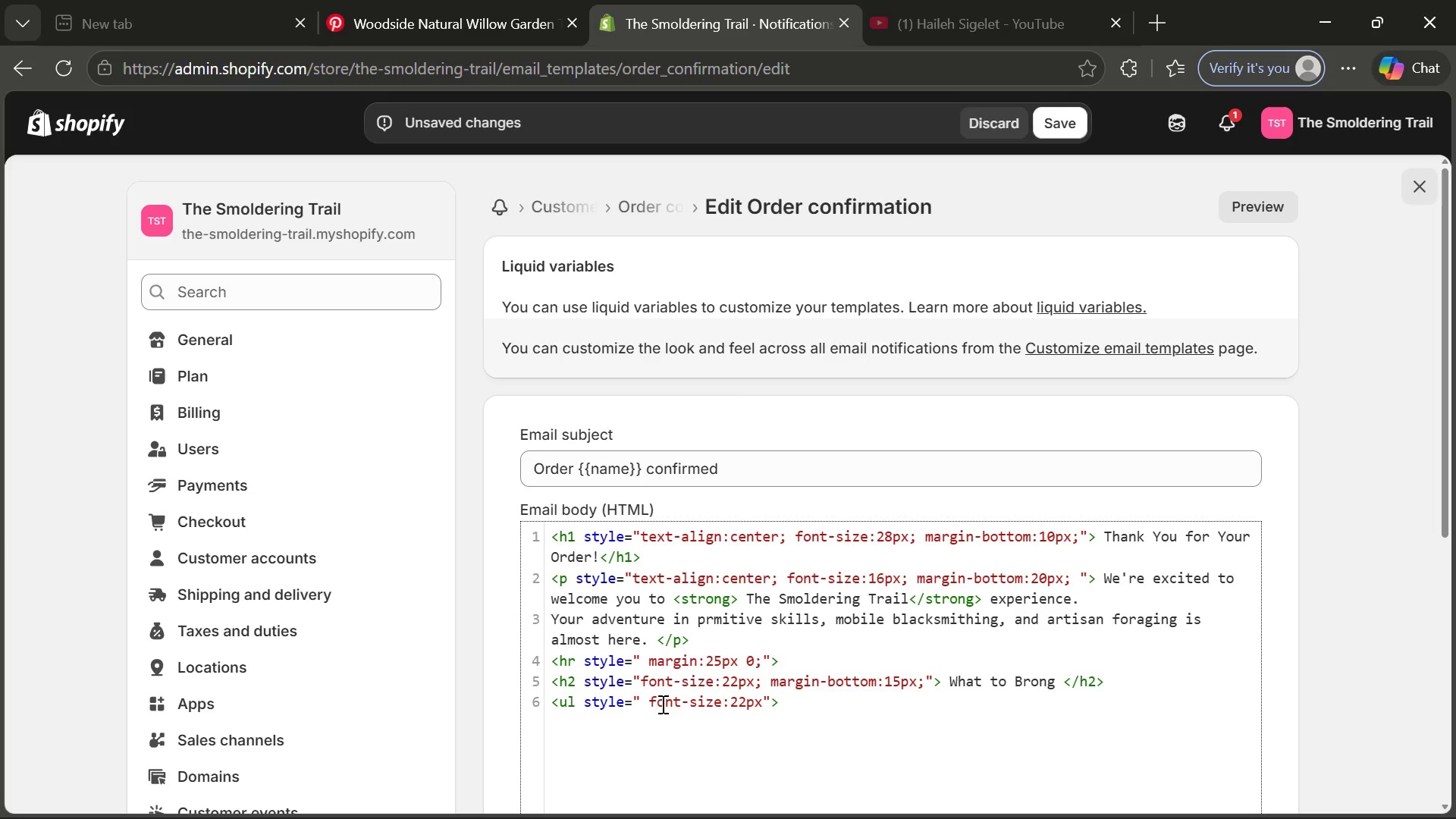 
wait(7.25)
 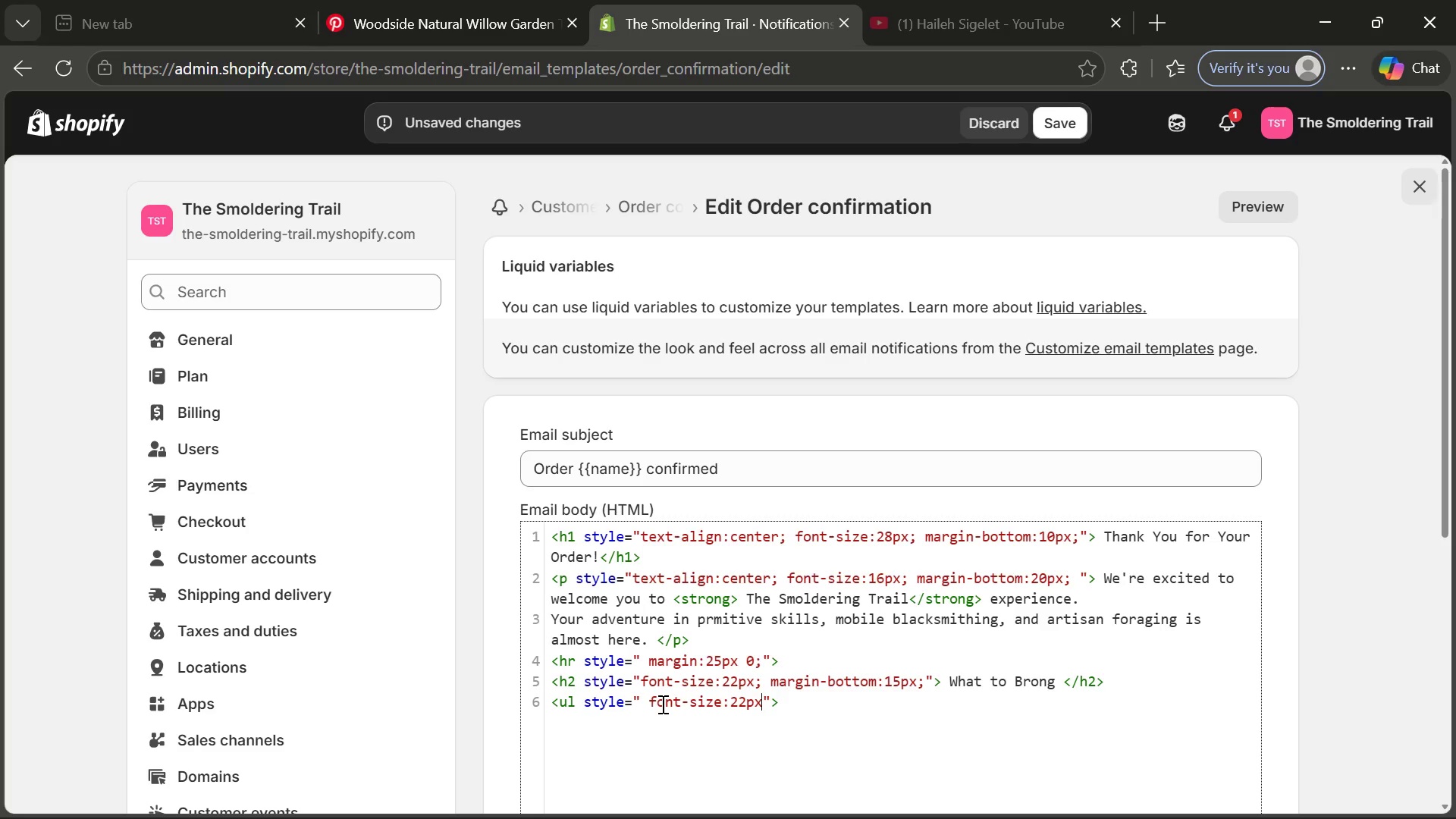 
key(ArrowLeft)
 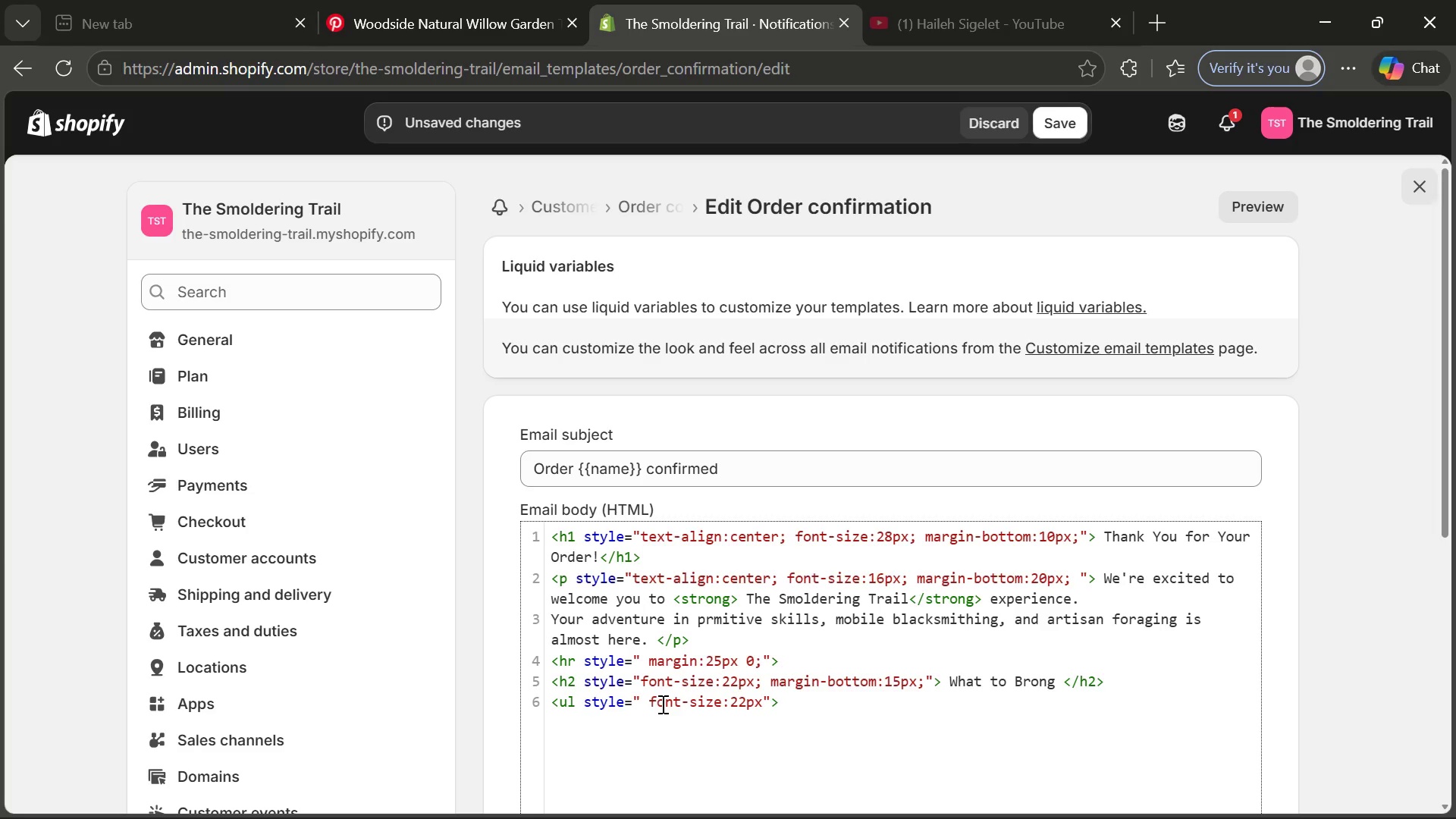 
key(ArrowLeft)
 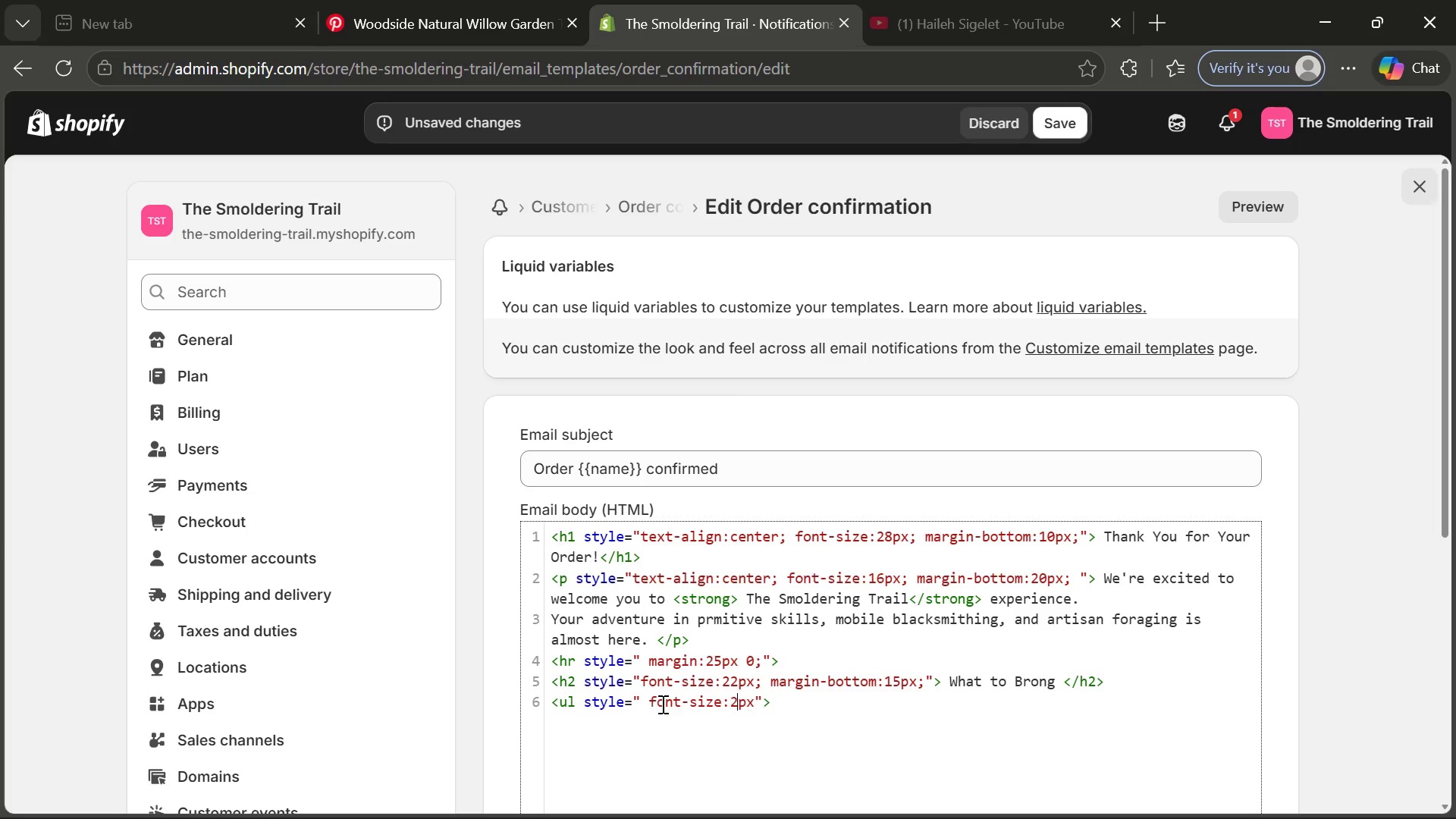 
key(Backspace)
key(Backspace)
type(15)
 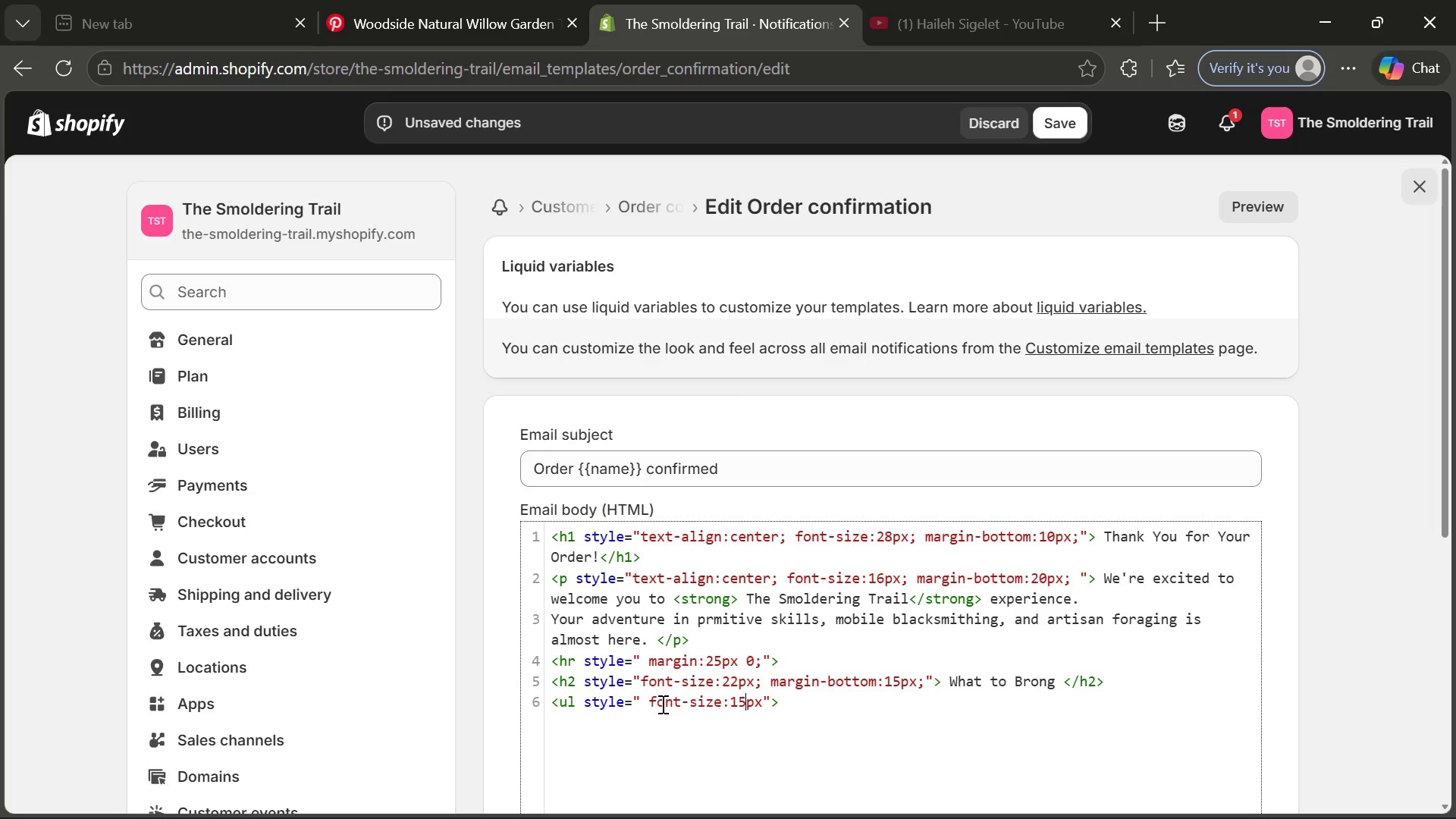 
key(ArrowRight)
 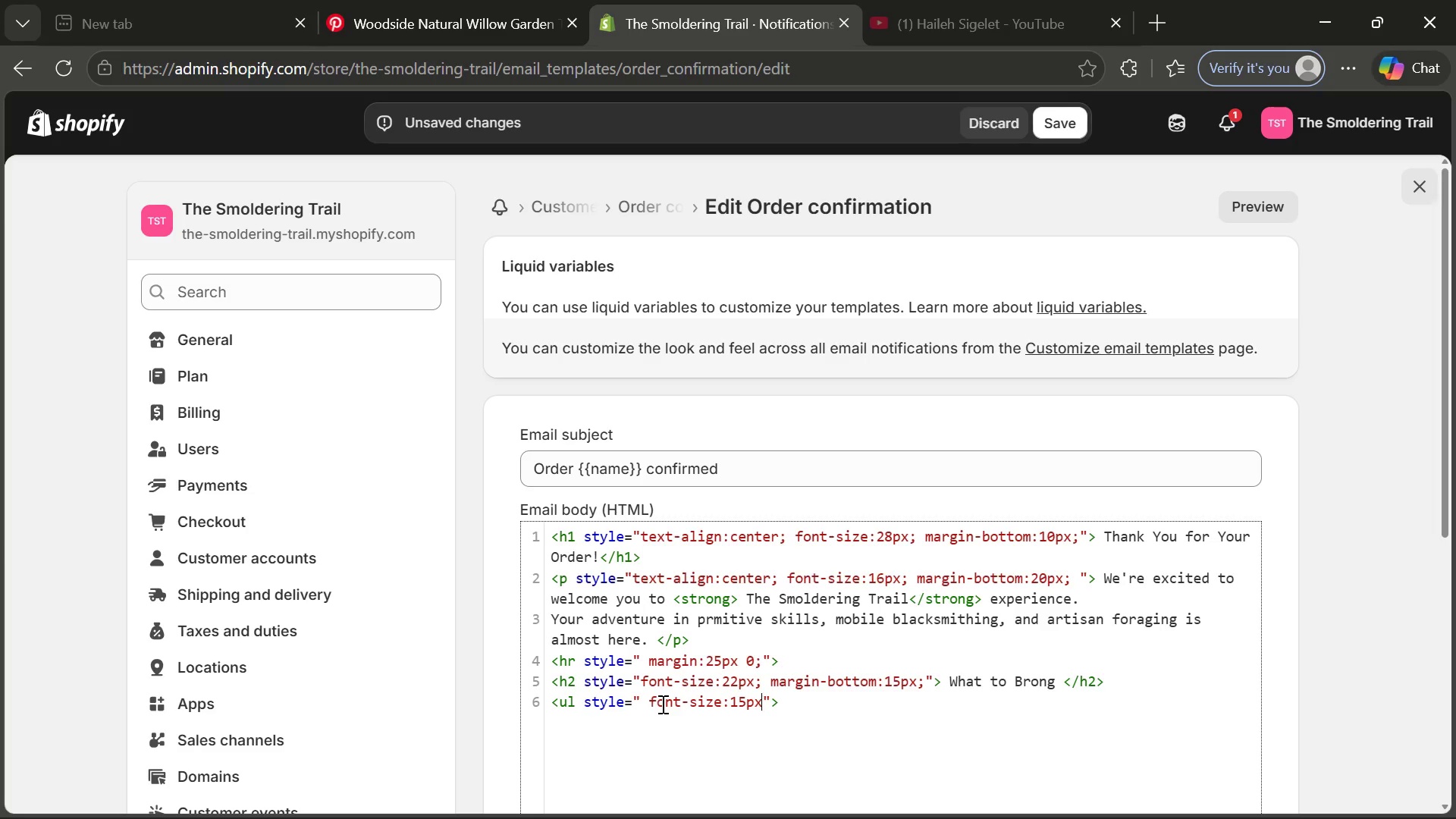 
key(ArrowRight)
 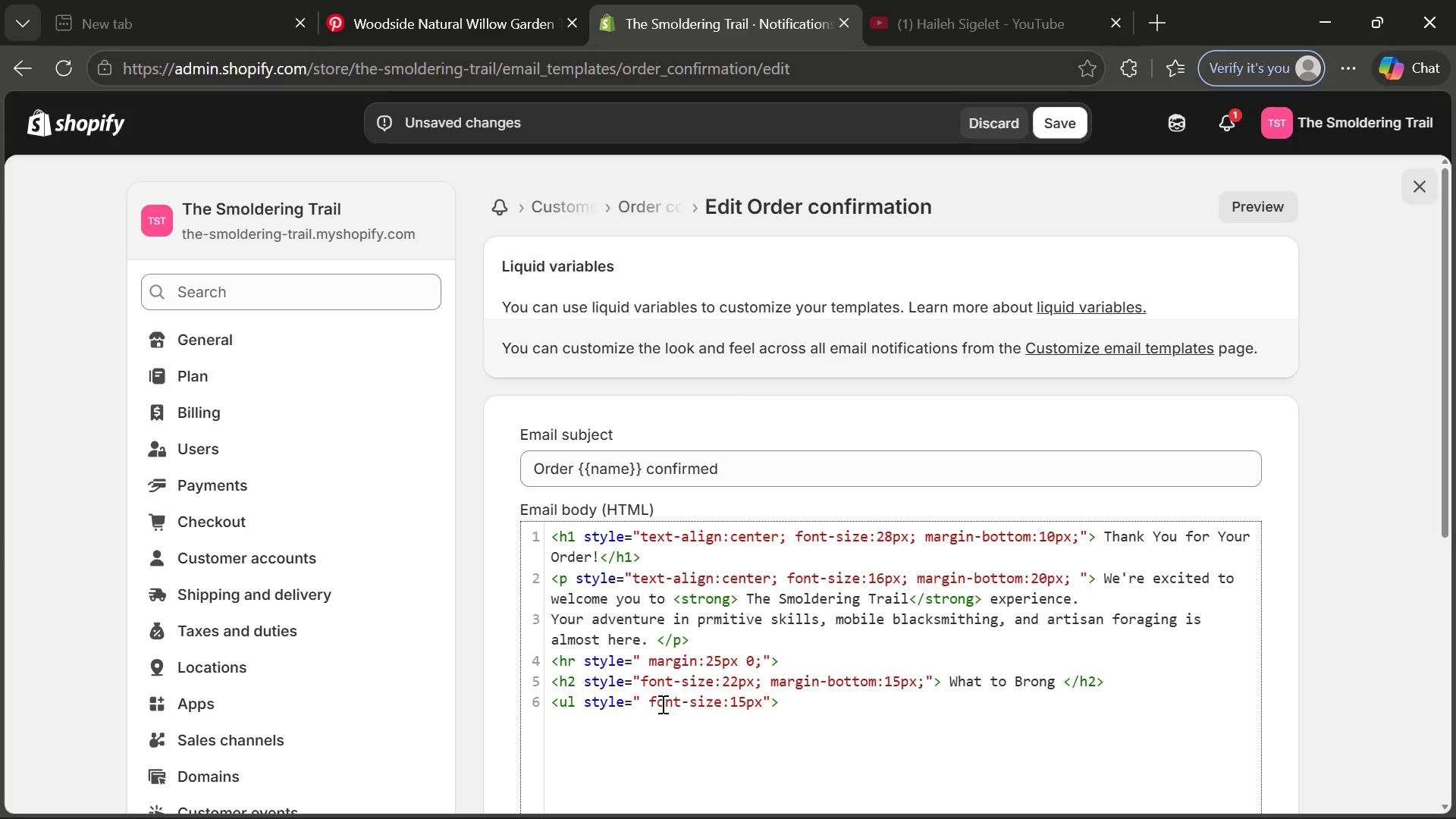 
type(; line-height: 1.8;)
 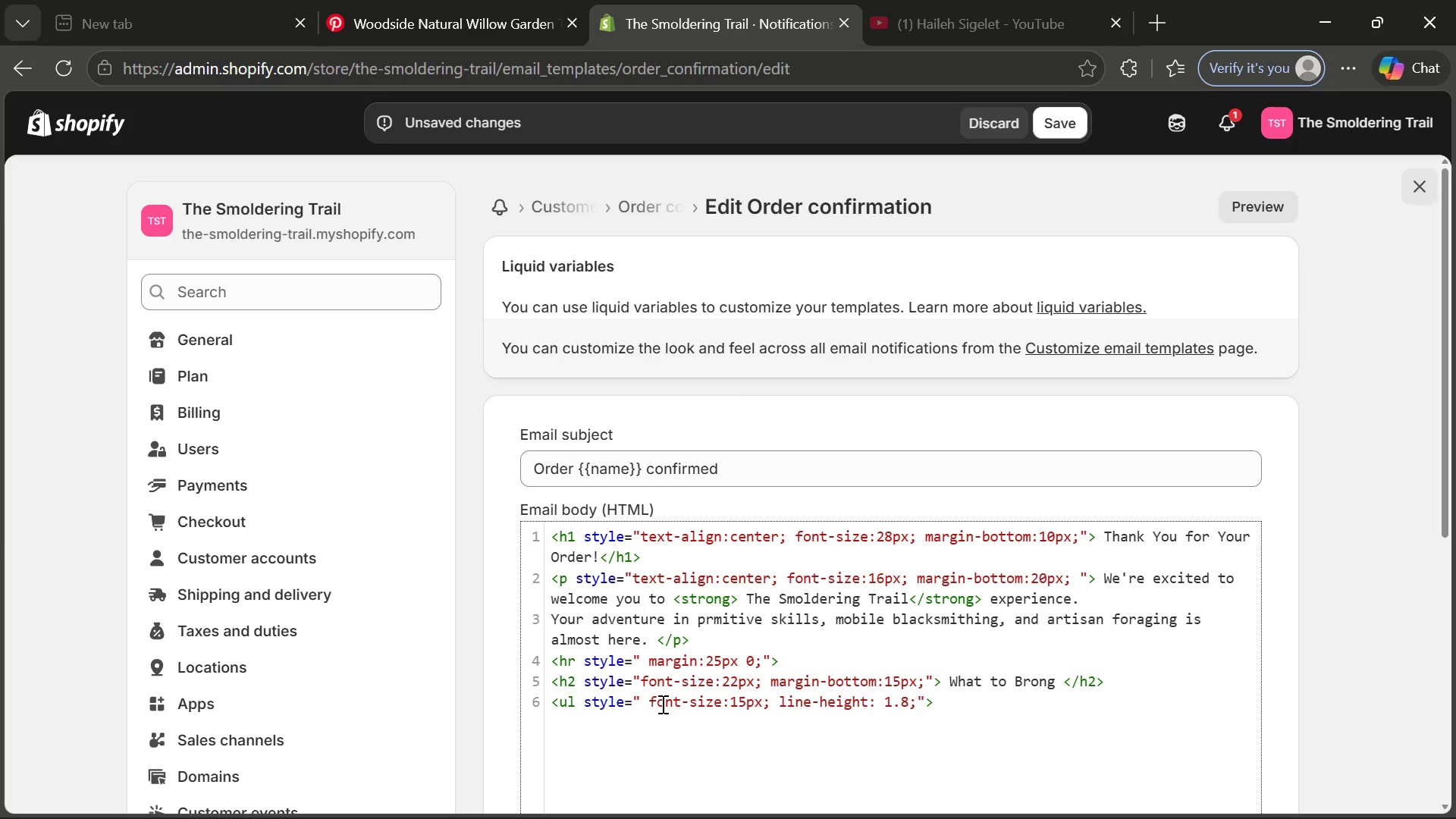 
left_click([946, 695])
 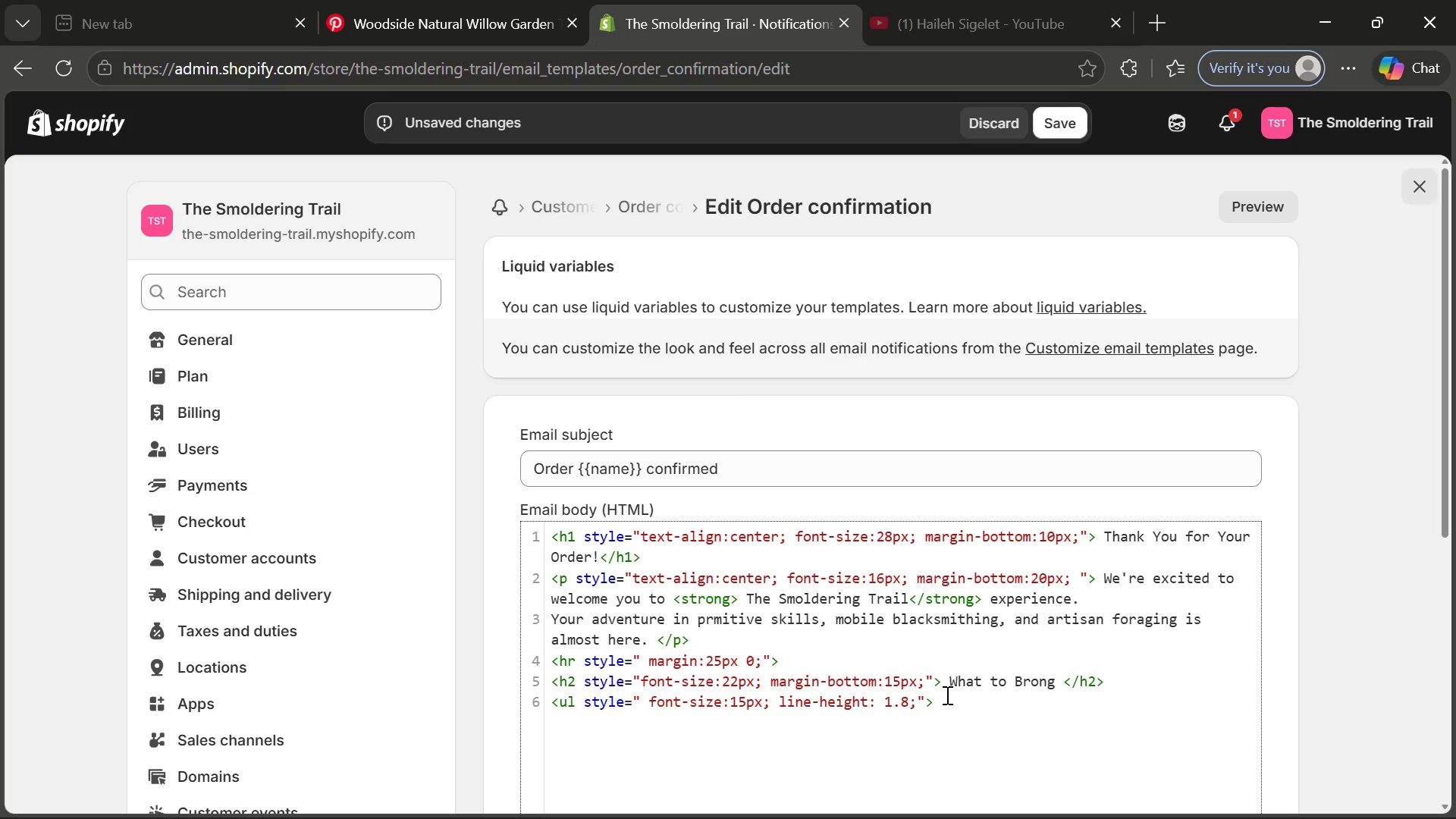 
key(Space)
 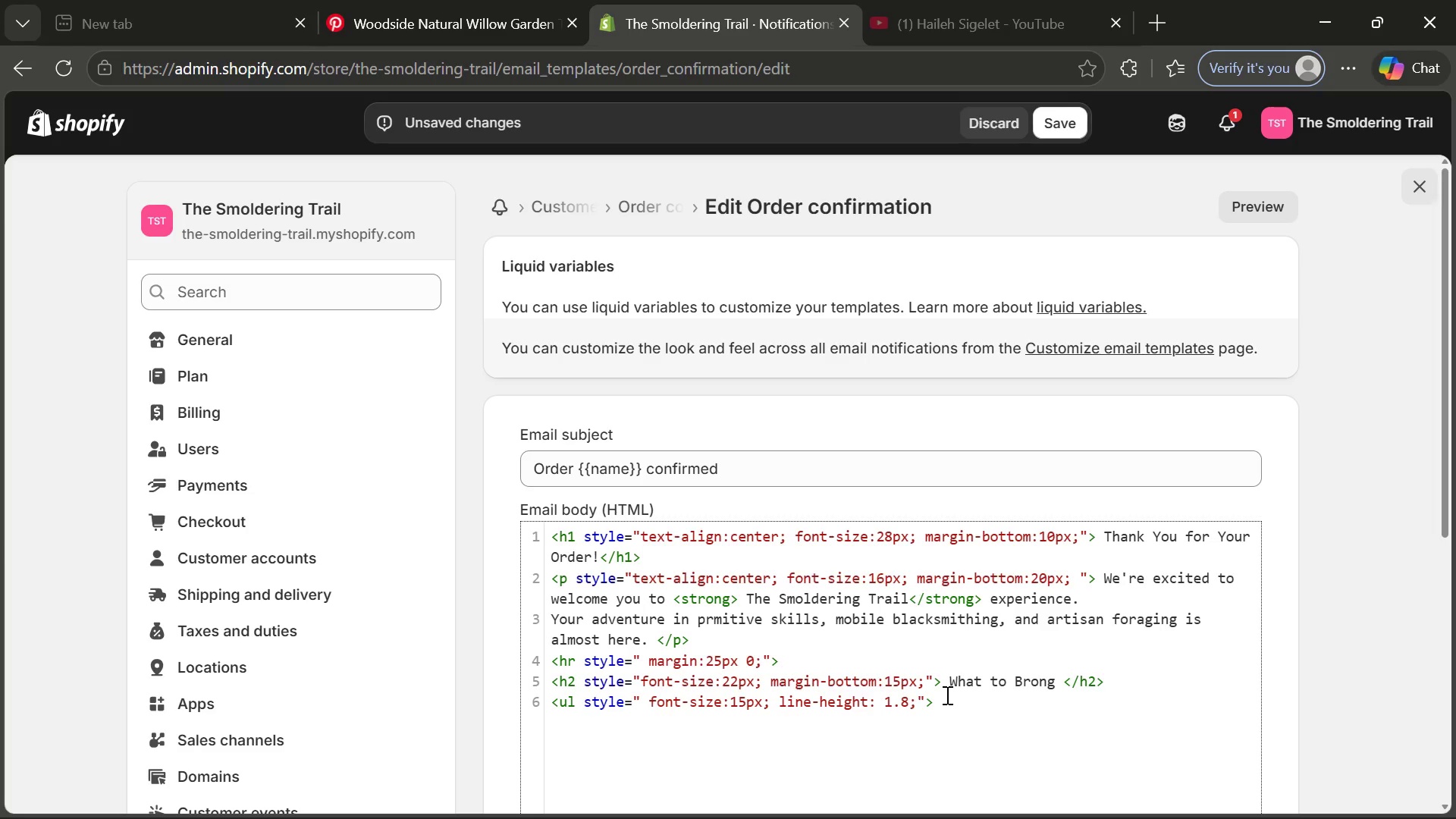 
key(Enter)
 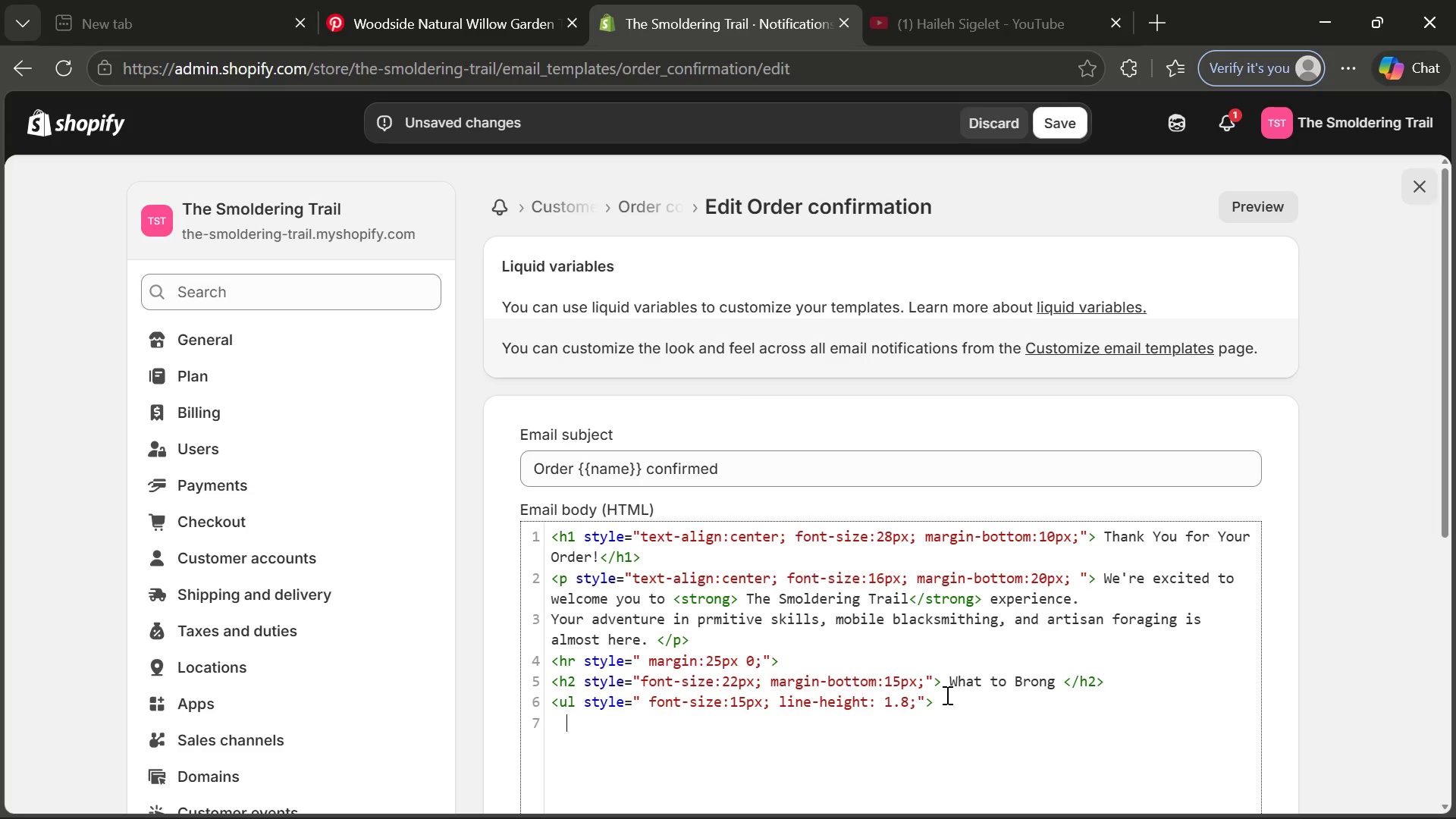 
type(>li)
key(Backspace)
key(Backspace)
key(Backspace)
type(<li>Durable outdoor clothind)
key(Backspace)
type(g suitble )
 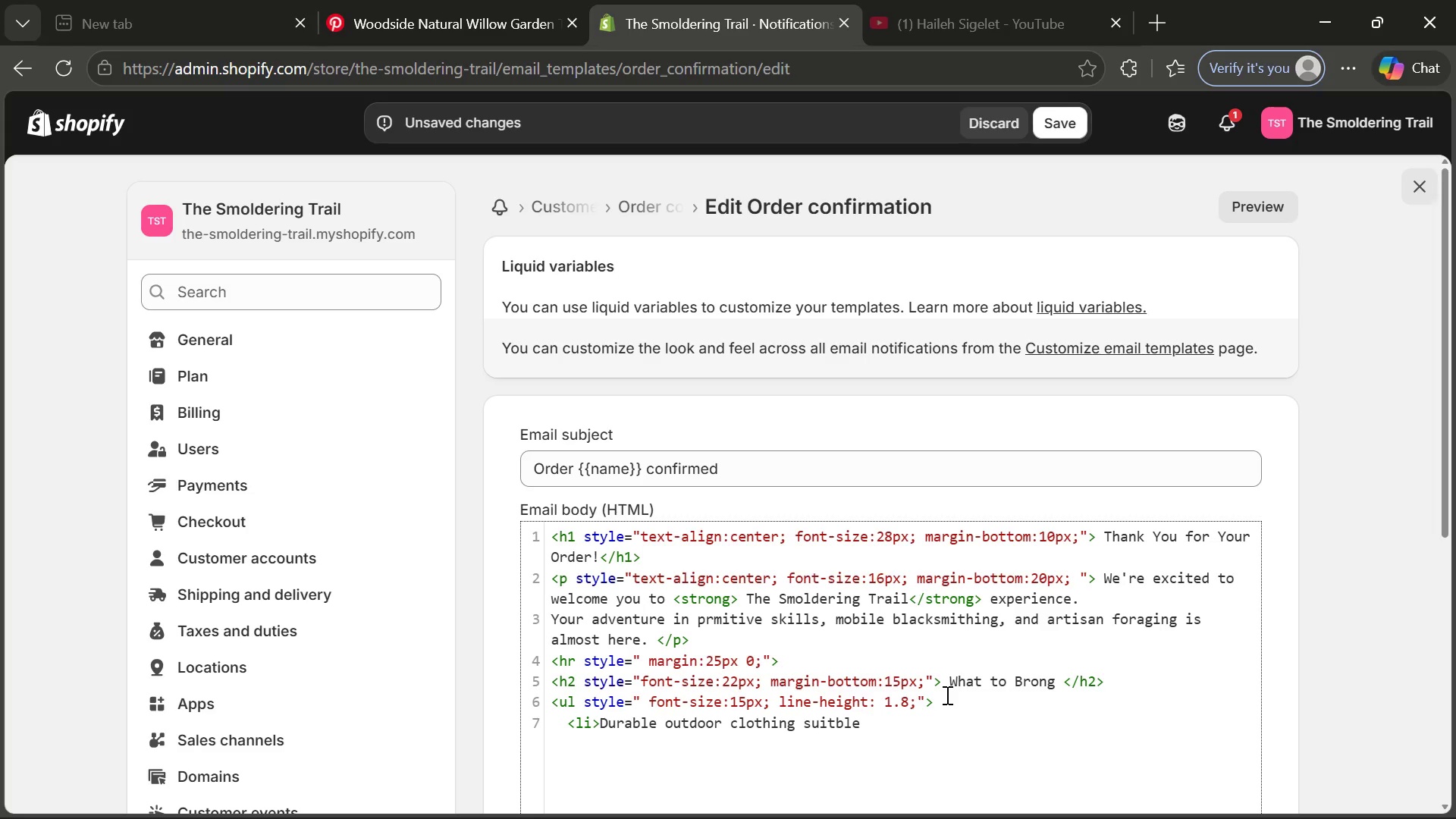 
wait(5.2)
 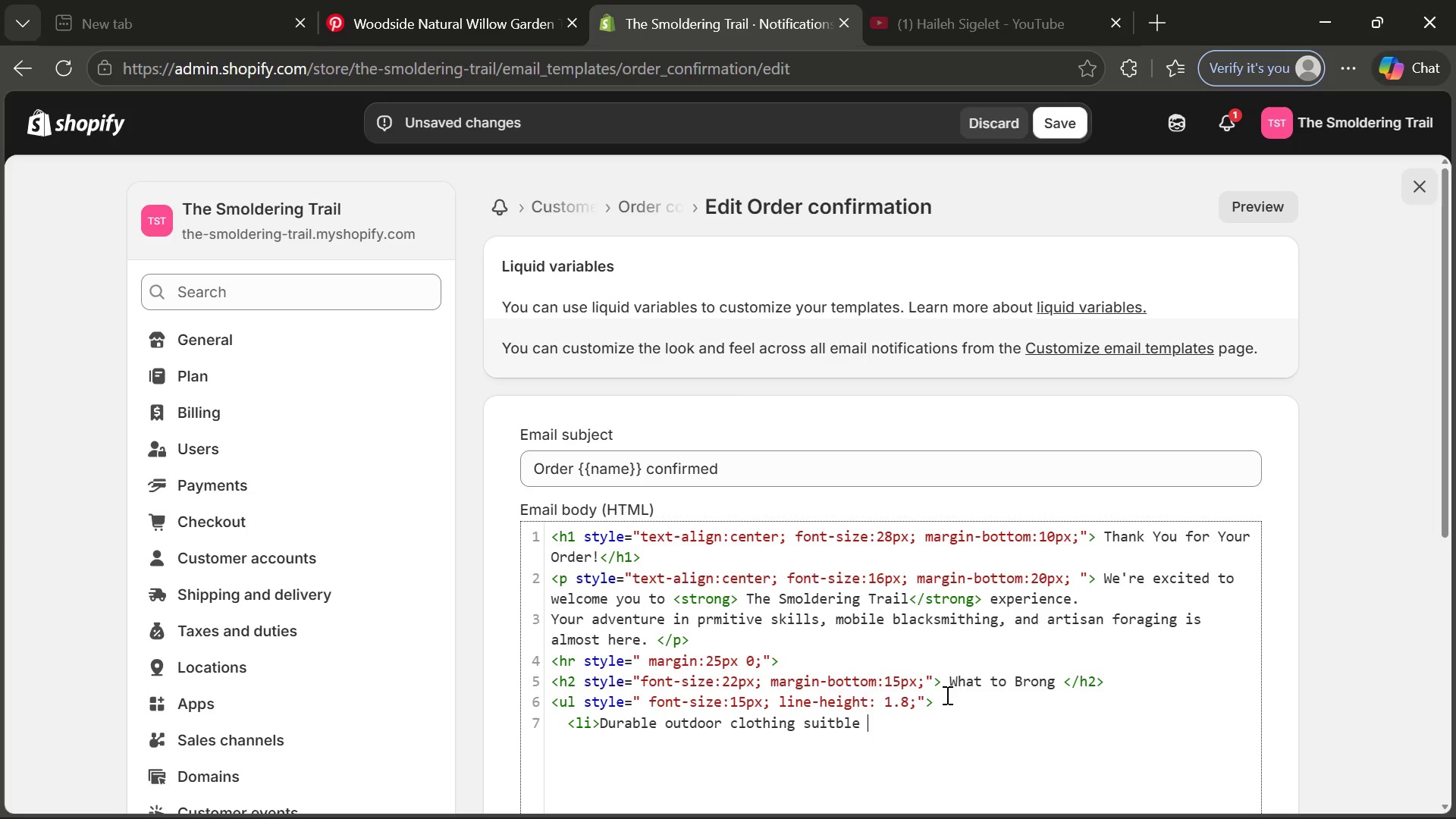 
type(for the weather</li>)
 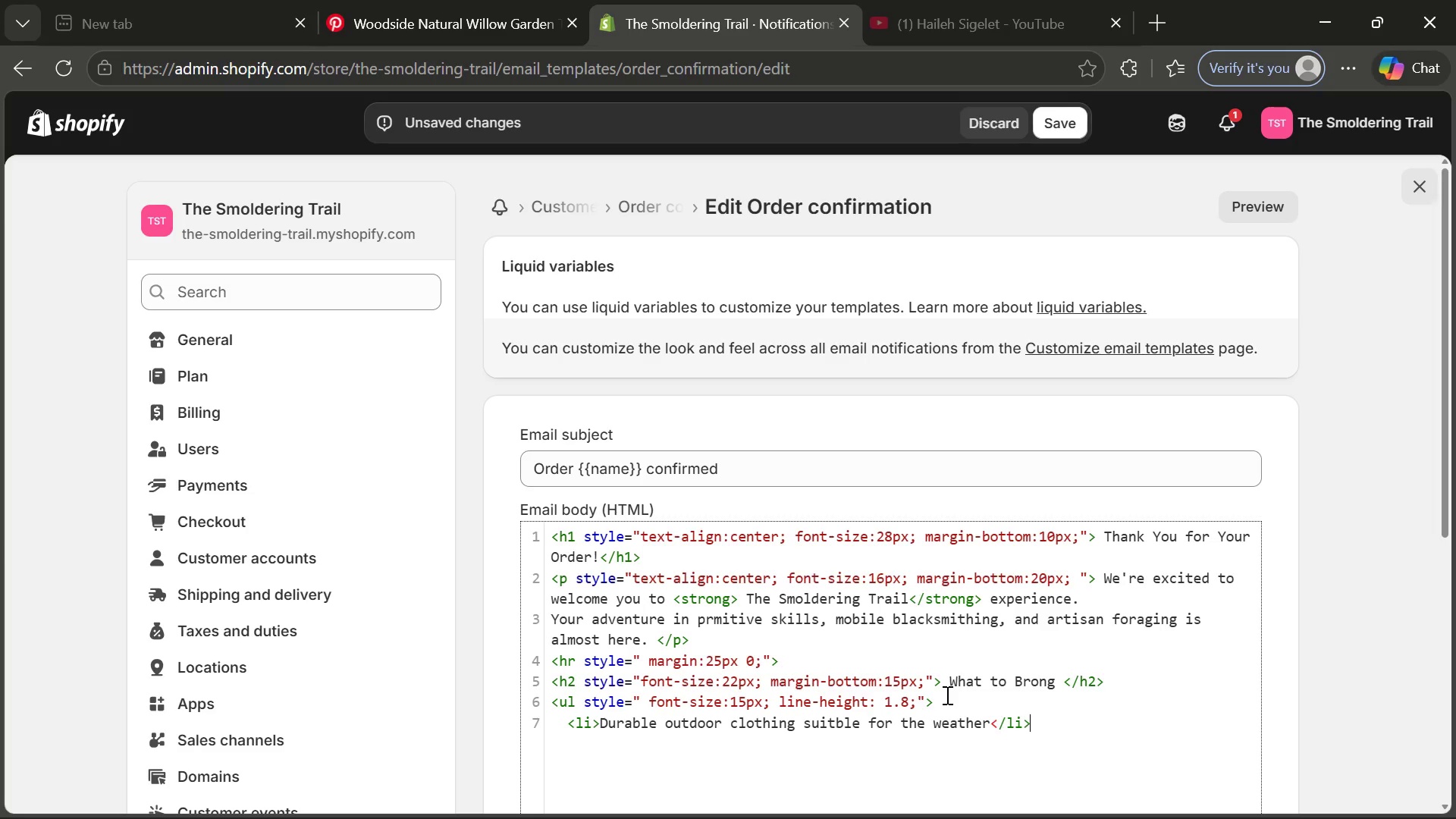 
key(Enter)
 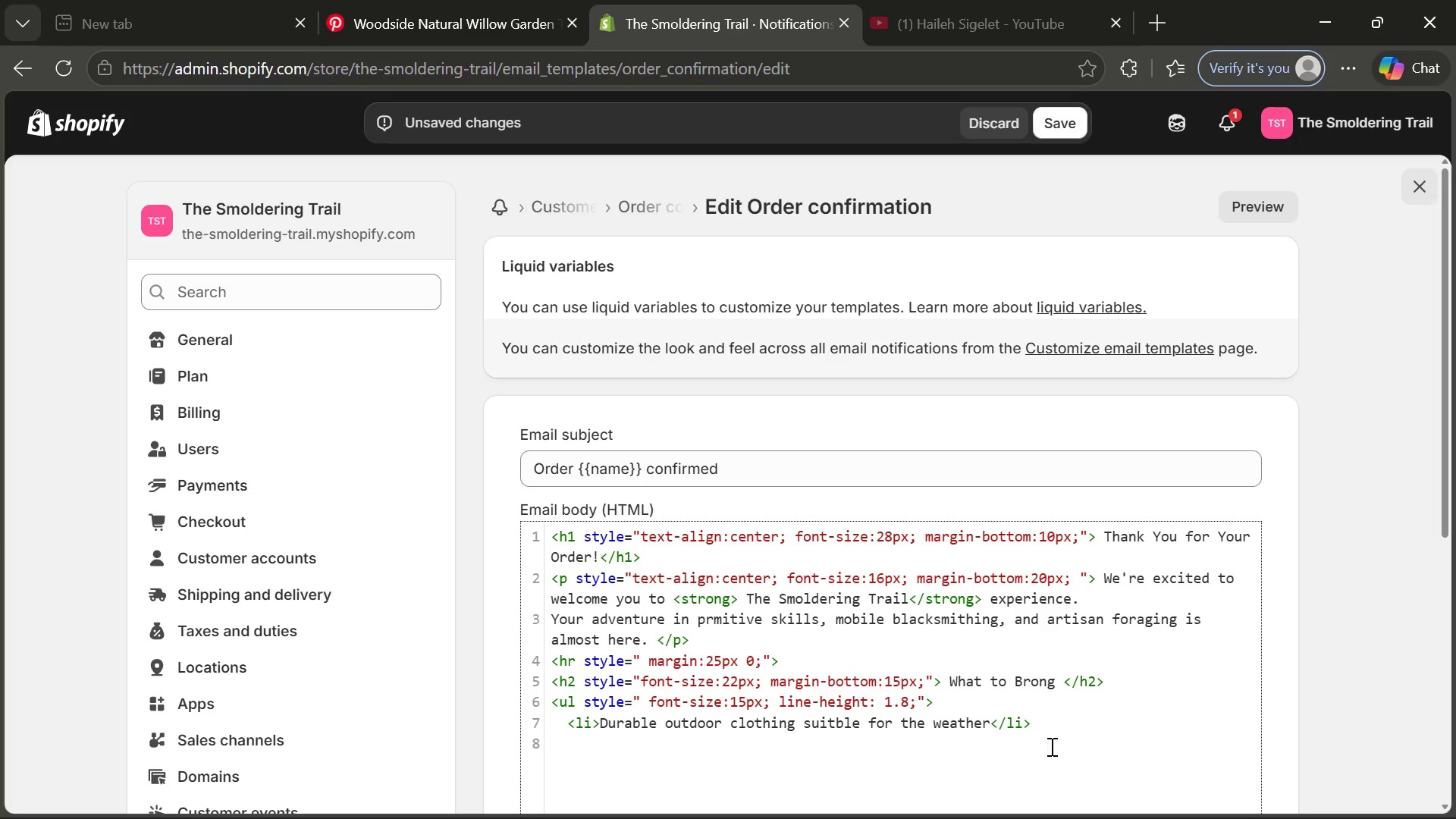 
left_click_drag(start_coordinate=[1043, 735], to_coordinate=[651, 721])
 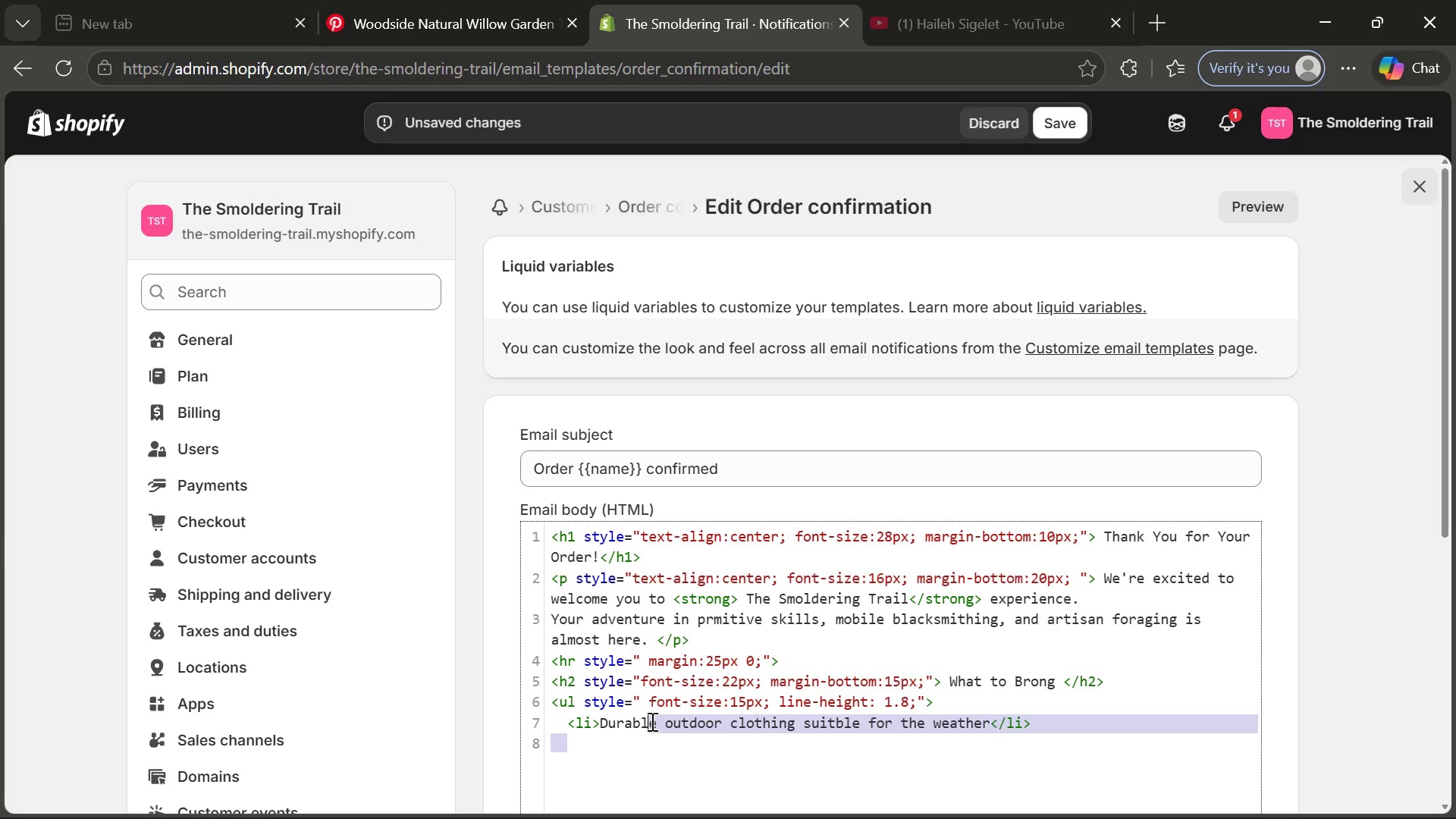 
left_click([651, 721])
 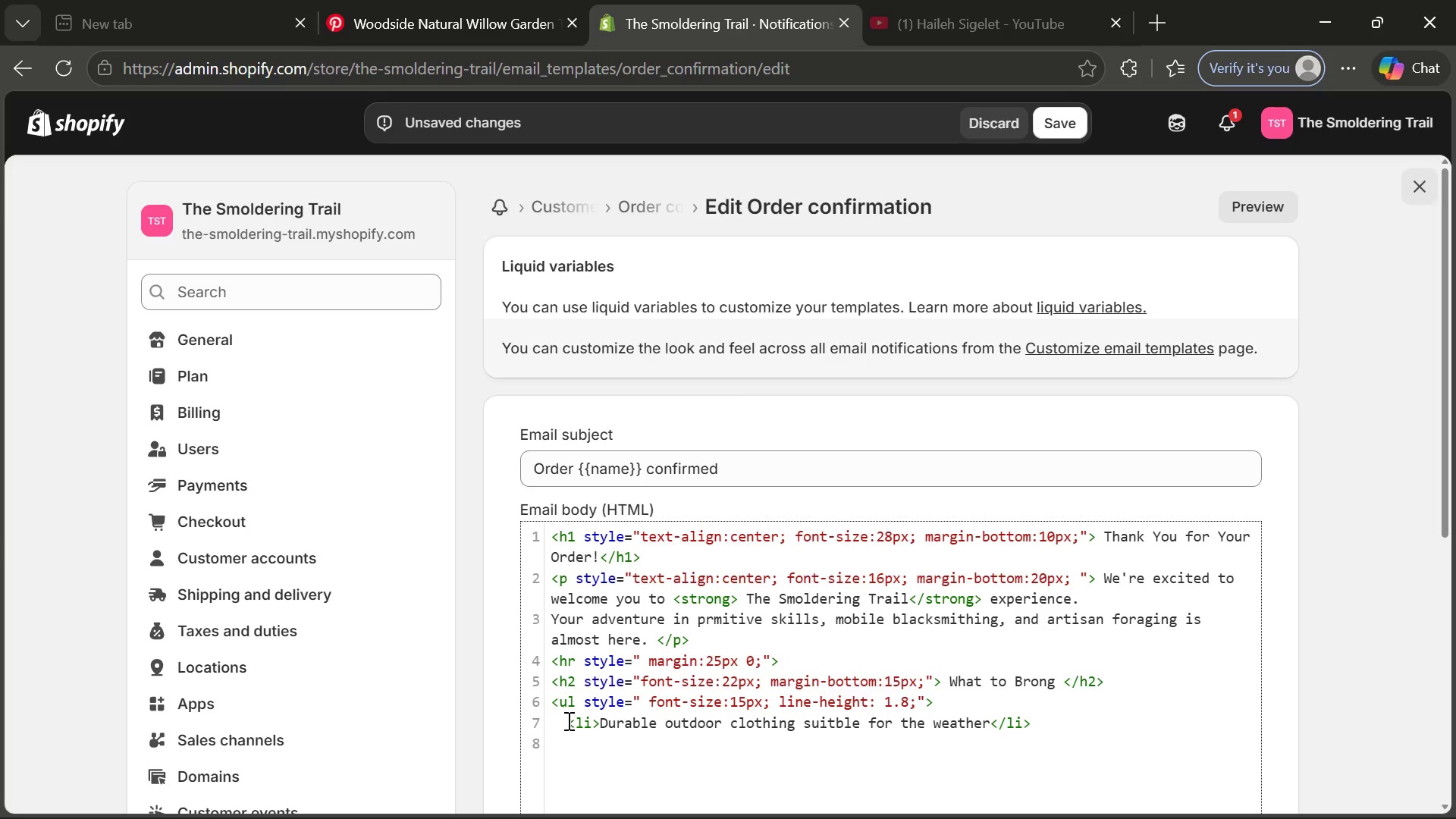 
left_click_drag(start_coordinate=[567, 720], to_coordinate=[1051, 727])
 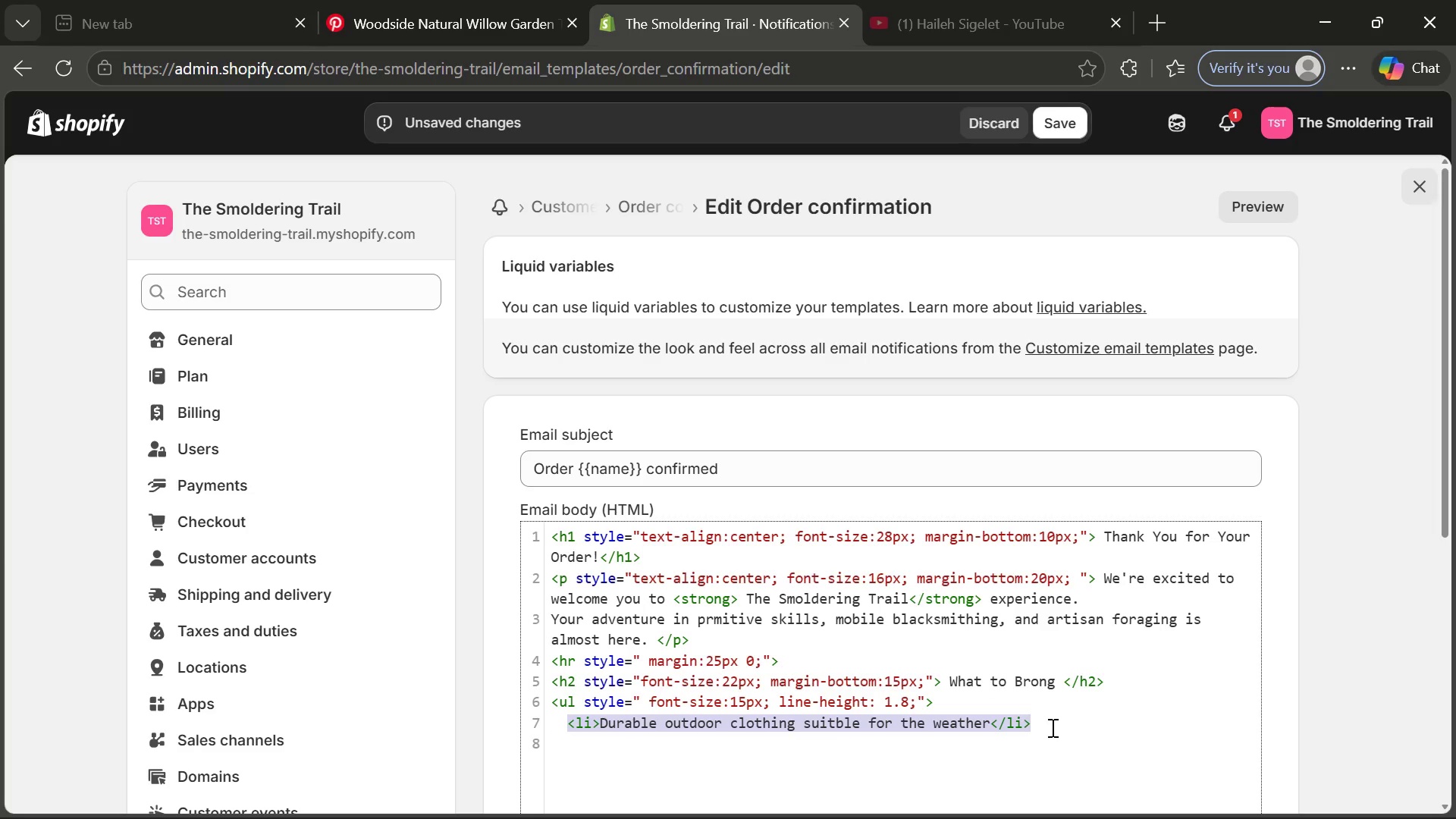 
key(Control+ControlLeft)
 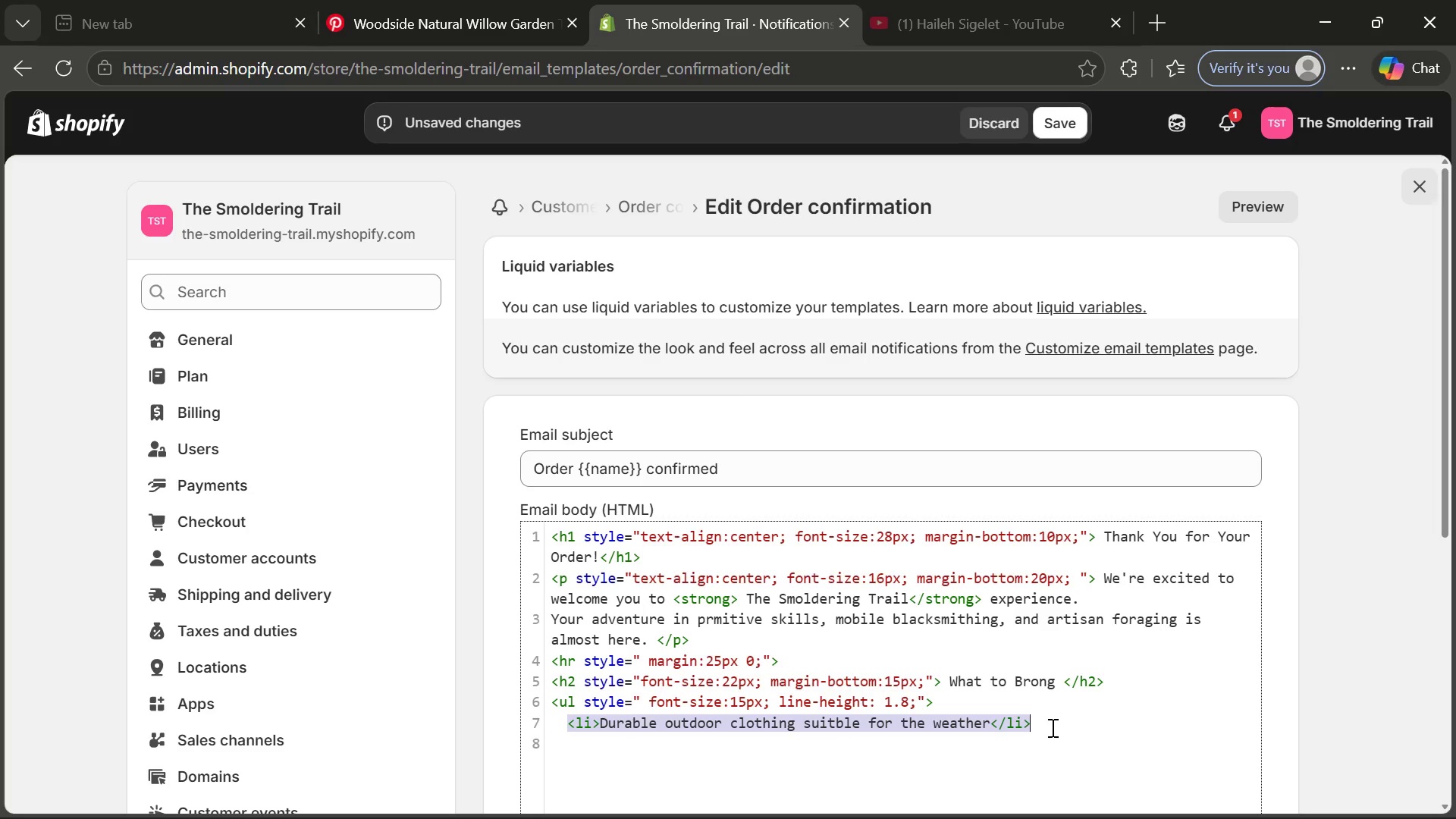 
key(Control+C)
 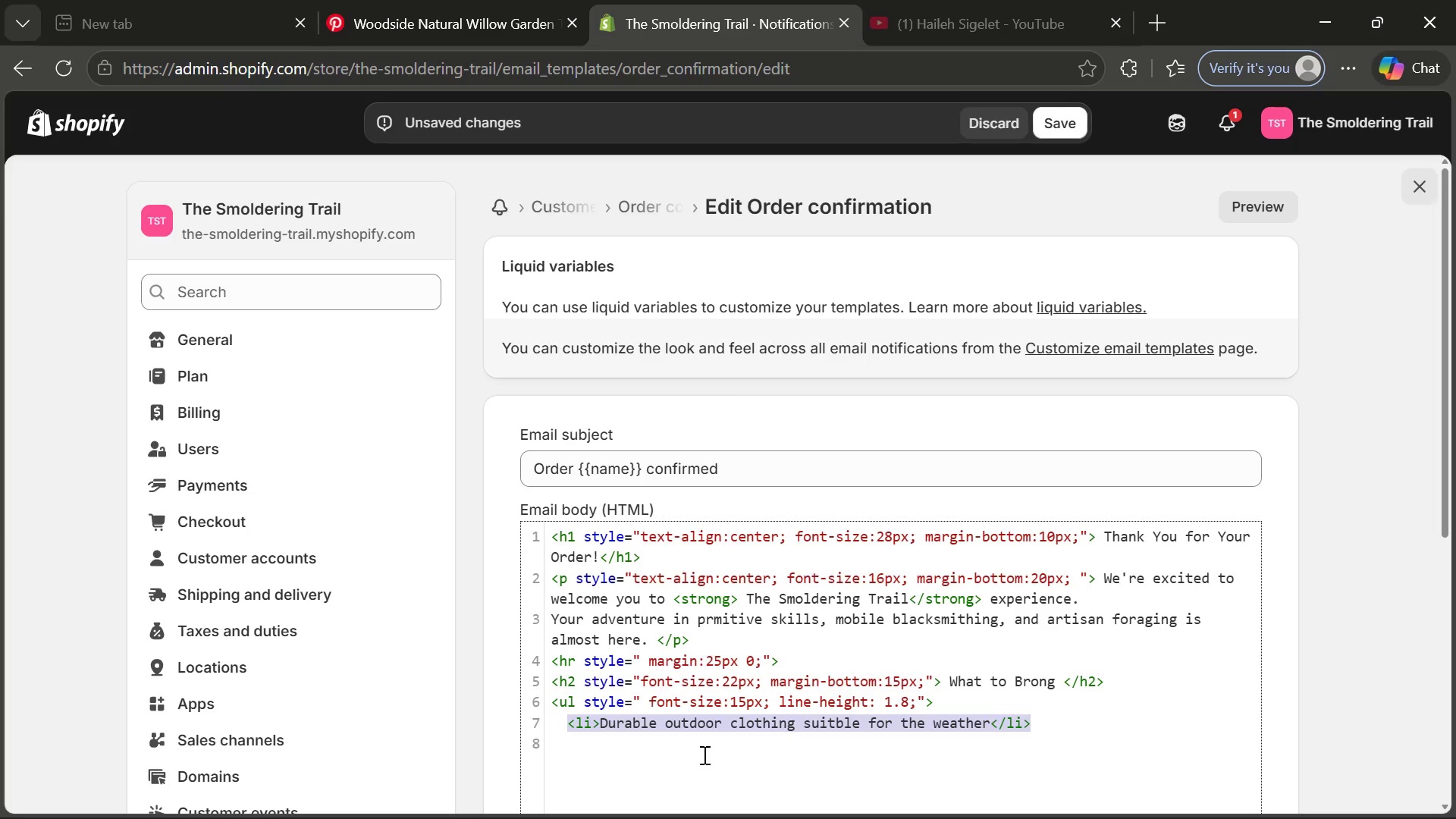 
left_click([703, 755])
 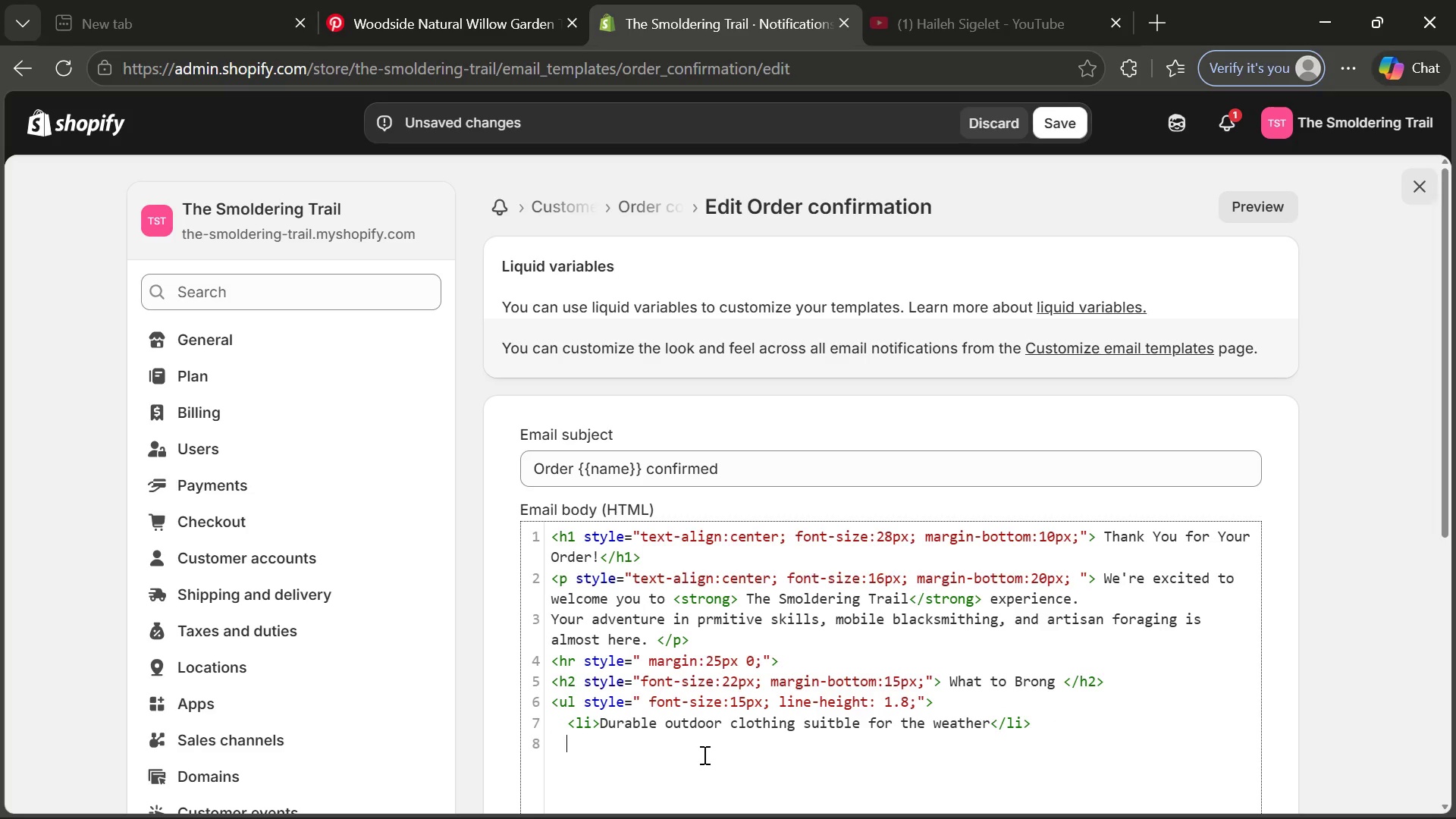 
key(Control+V)
 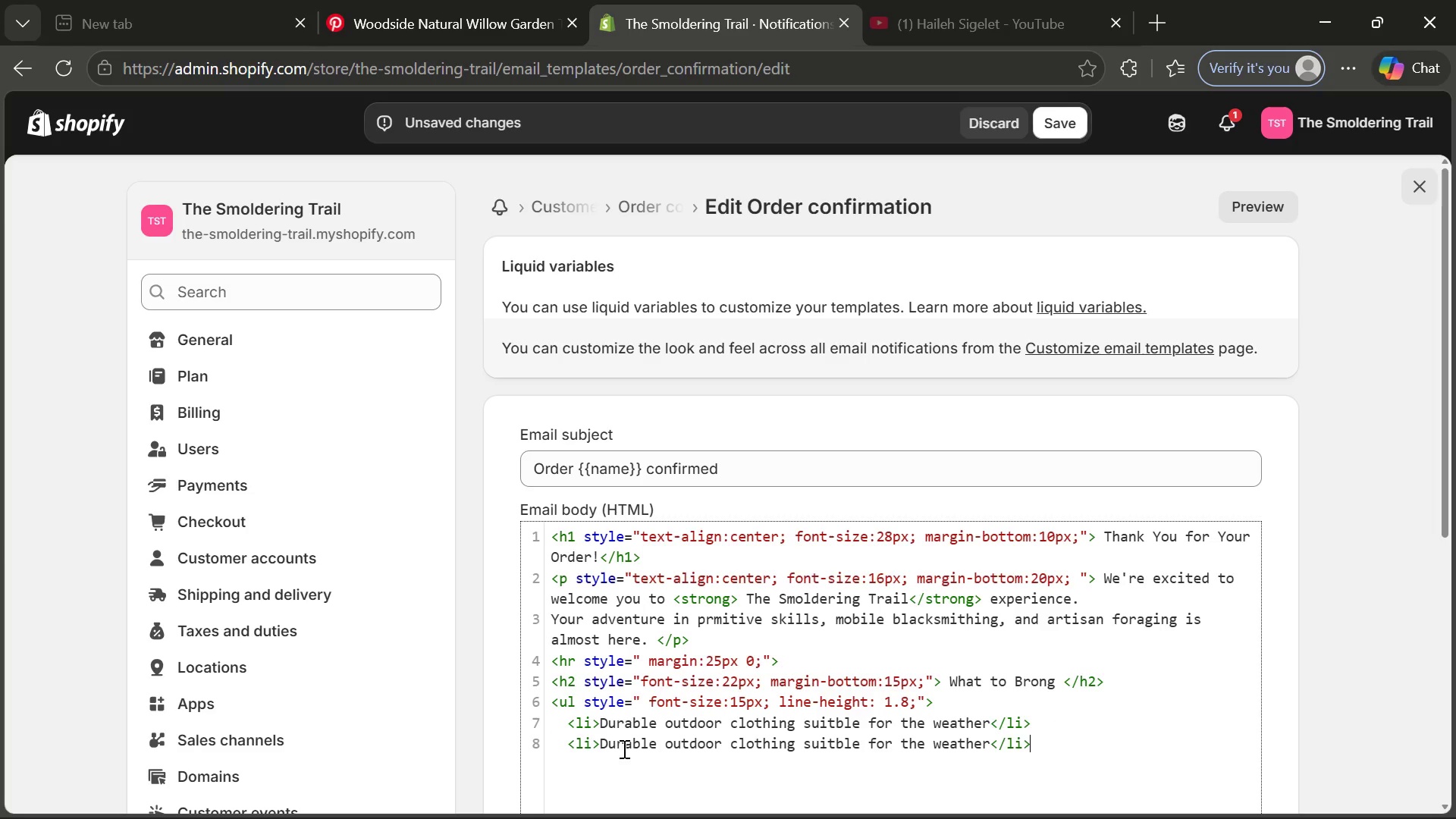 
left_click_drag(start_coordinate=[603, 744], to_coordinate=[990, 742])
 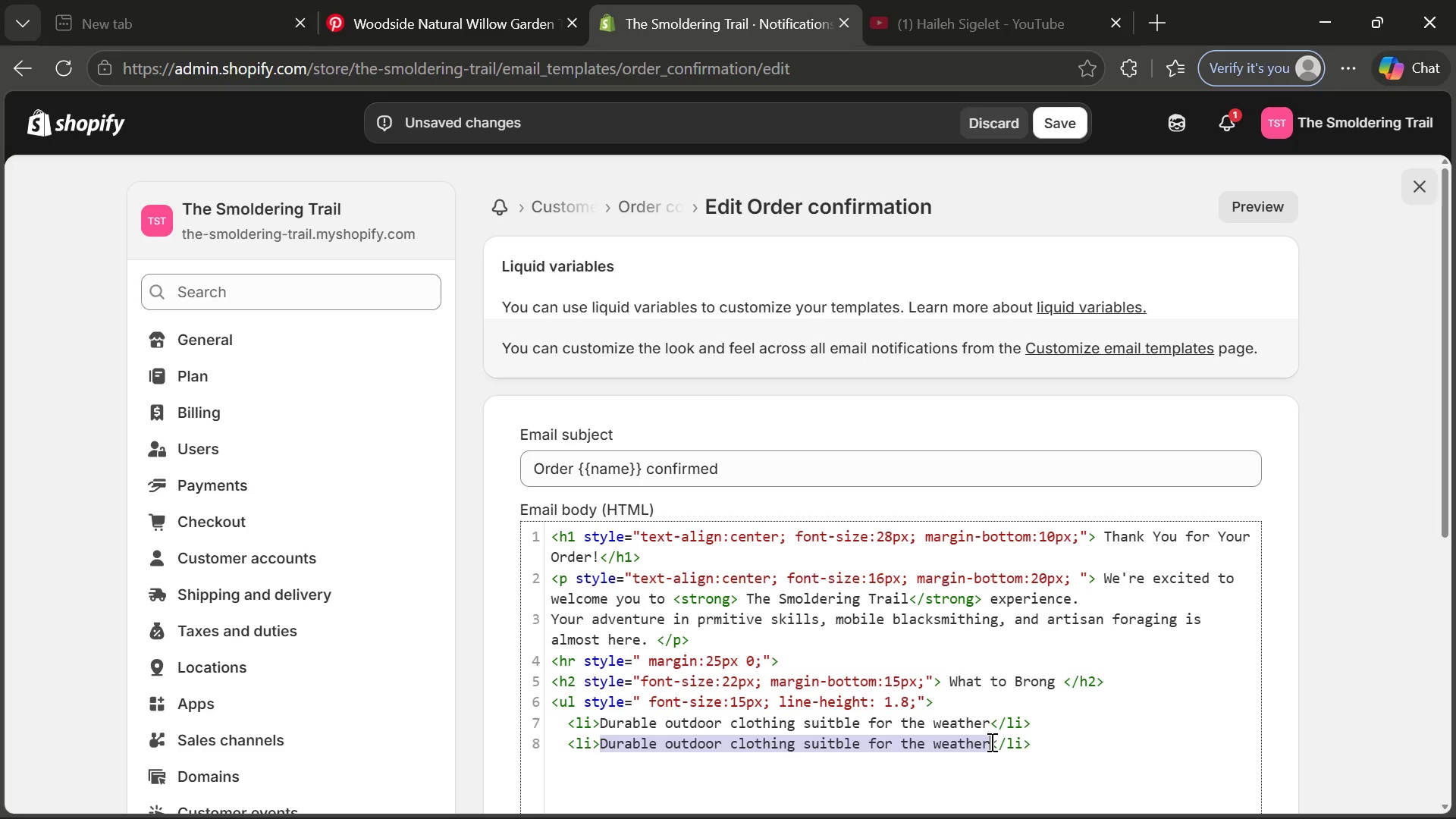 
key(Backspace)
type(Reusable)
 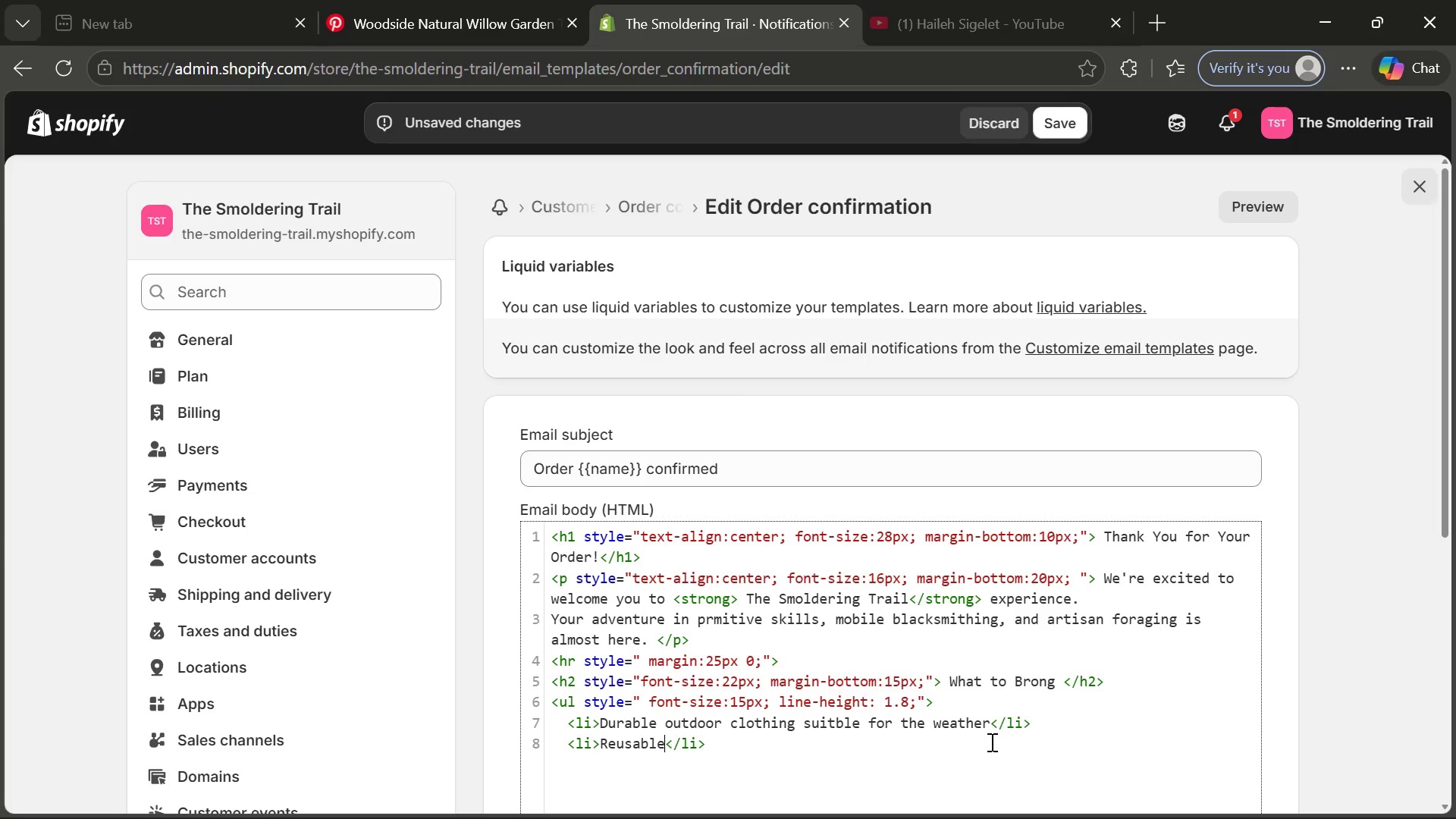 
type( water bootle)
 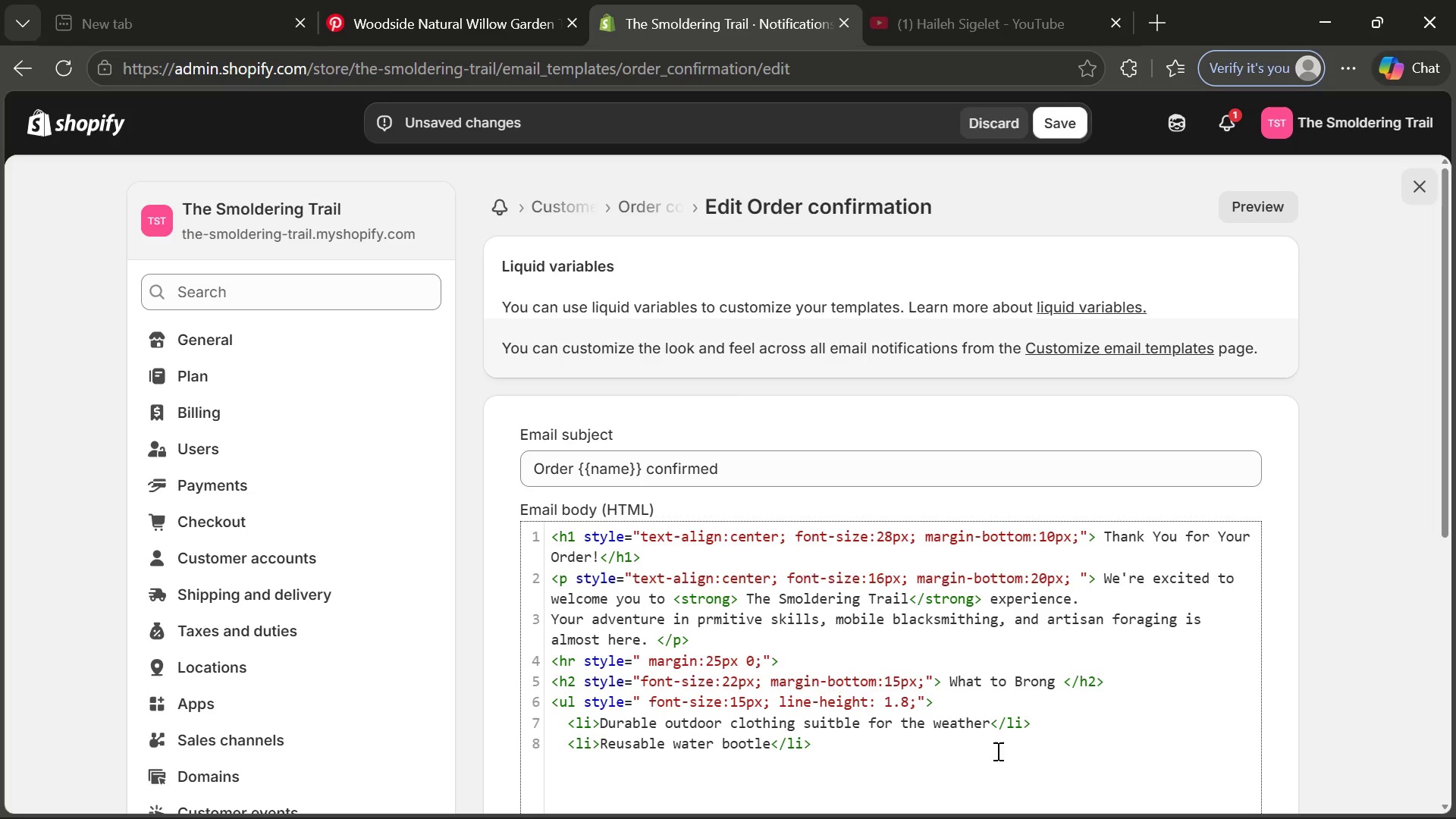 
left_click([855, 741])
 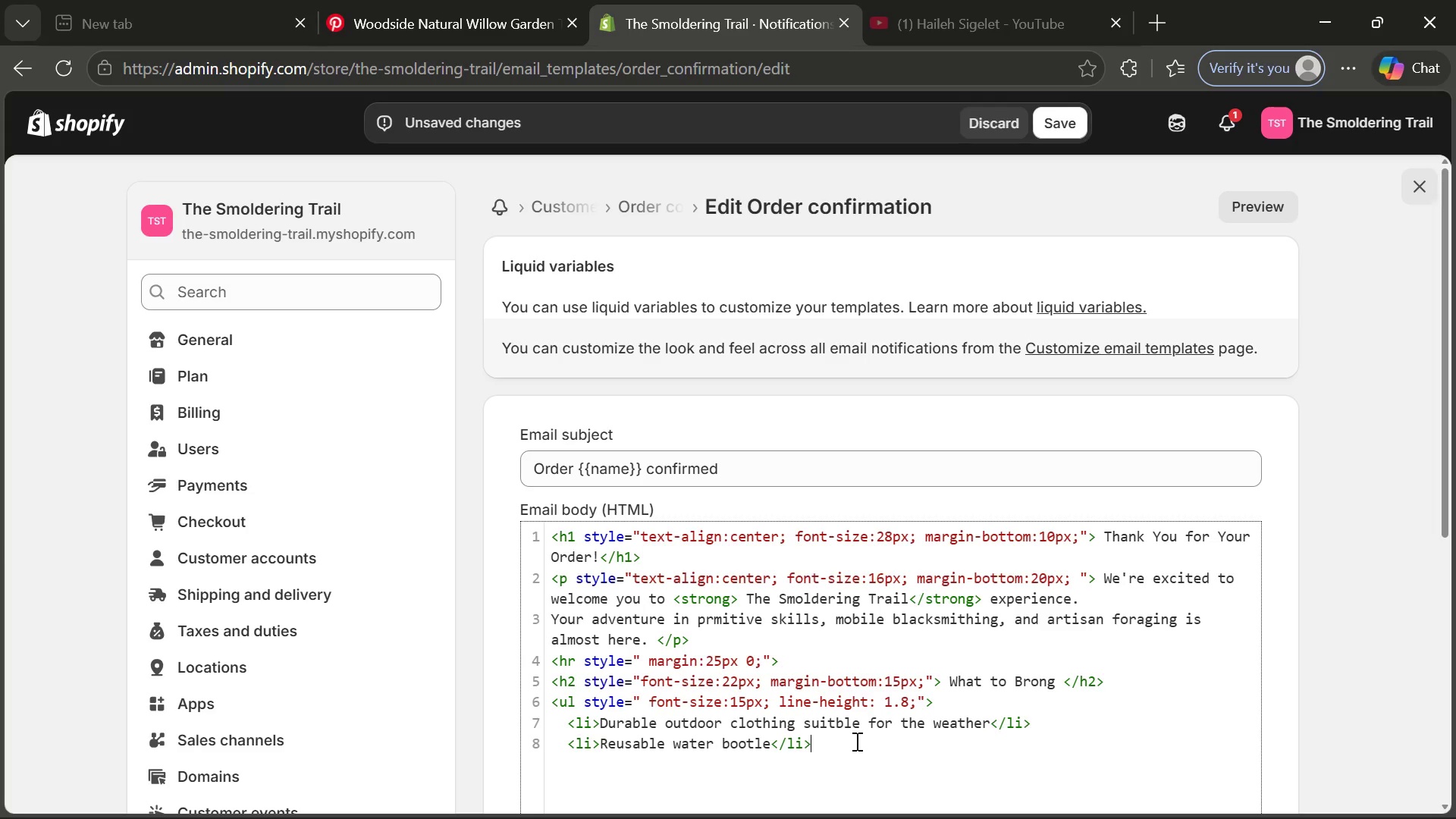 
key(Enter)
 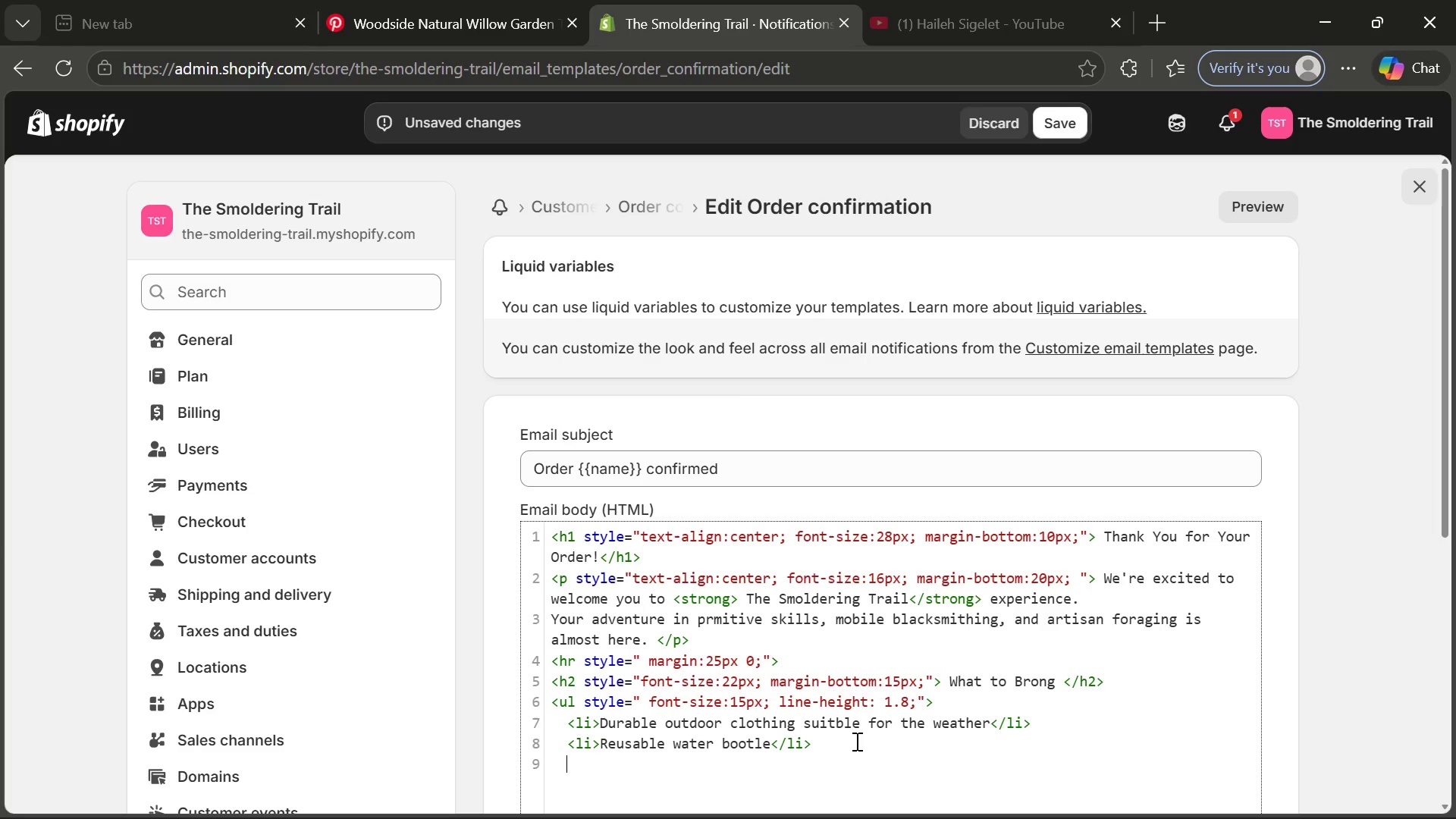 
hold_key(key=ControlLeft, duration=0.39)
 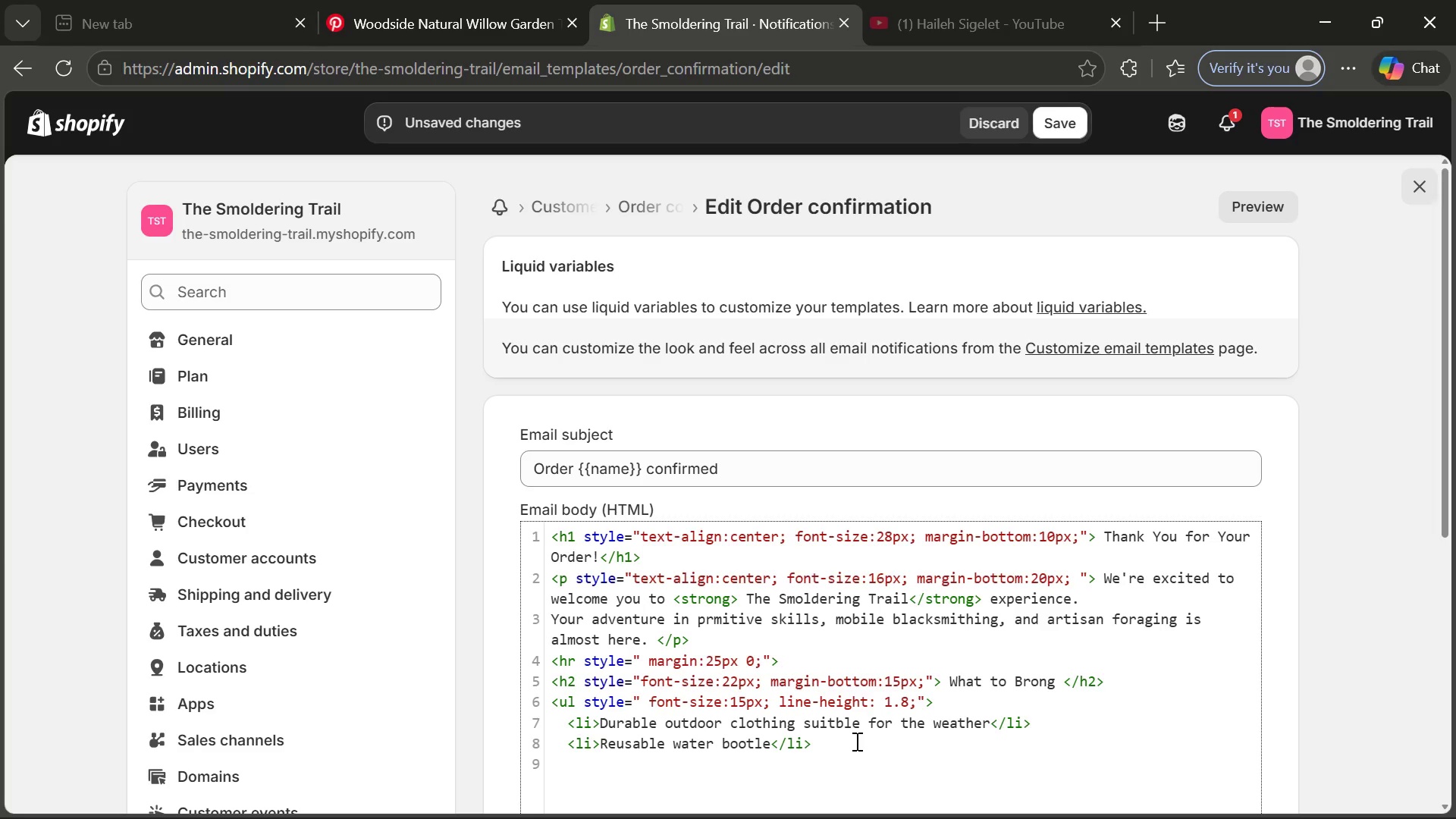 
key(Control+V)
 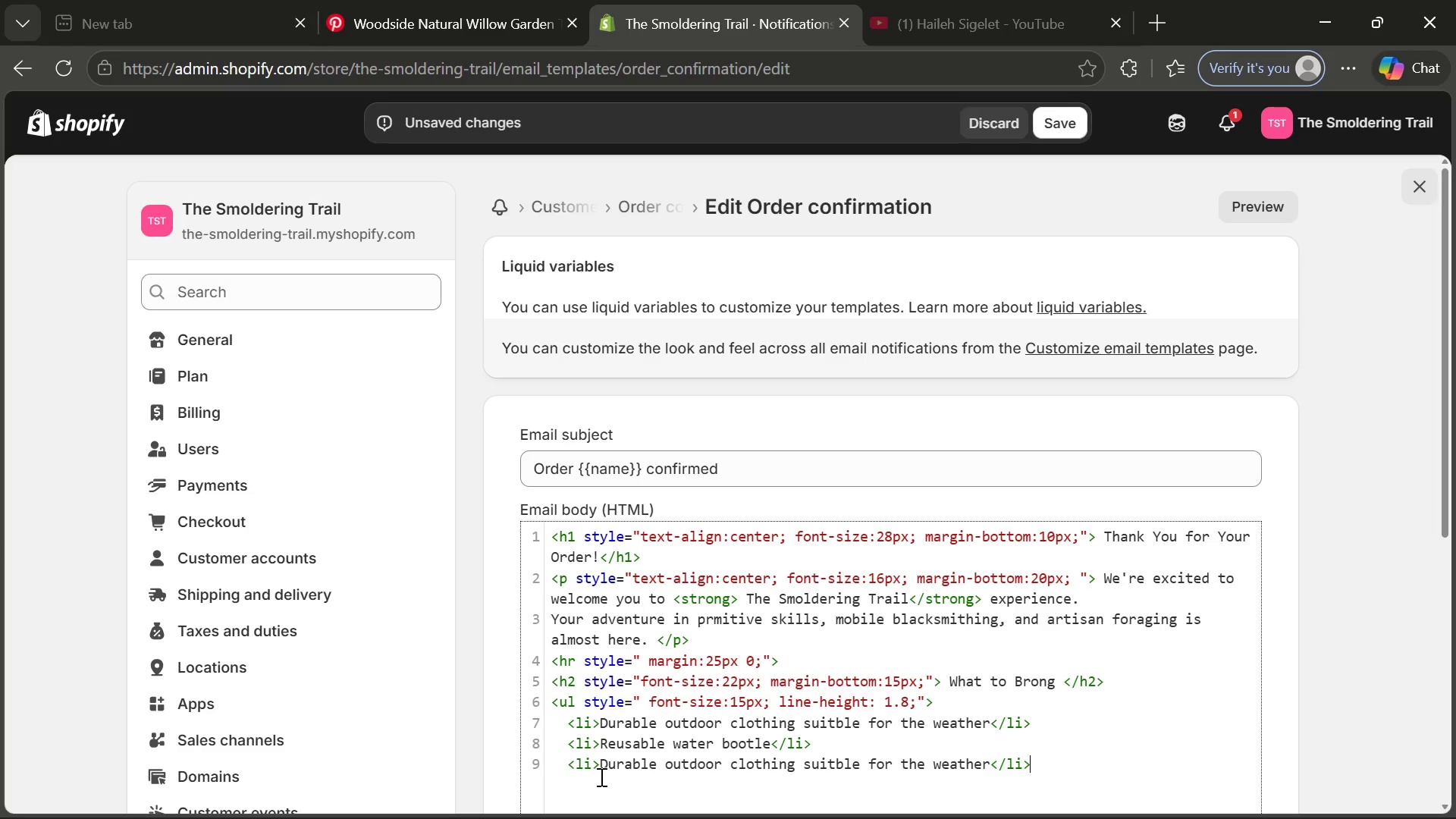 
left_click_drag(start_coordinate=[601, 773], to_coordinate=[991, 763])
 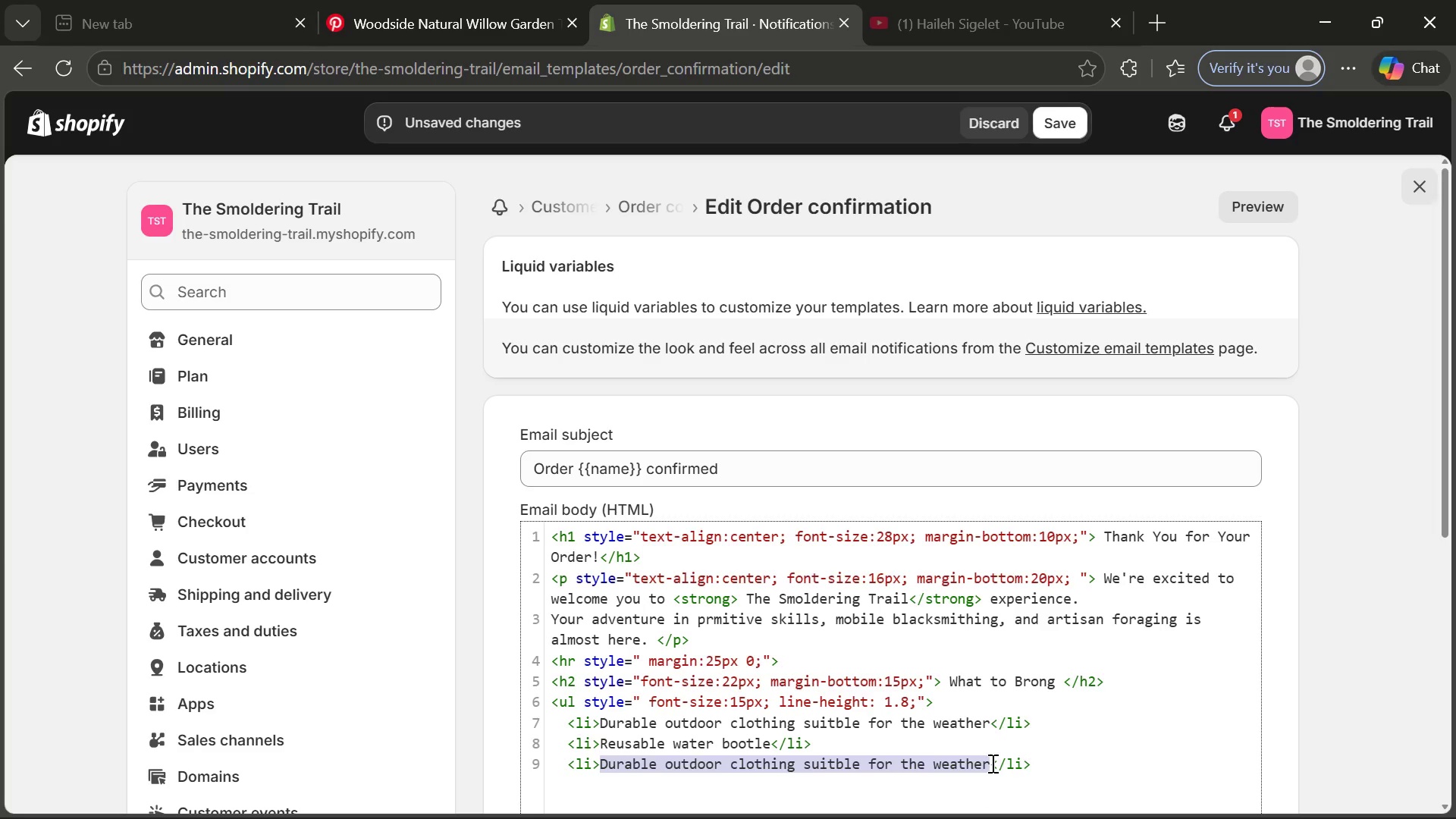 
key(Backspace)
type(Closed-tor boots or strong)
 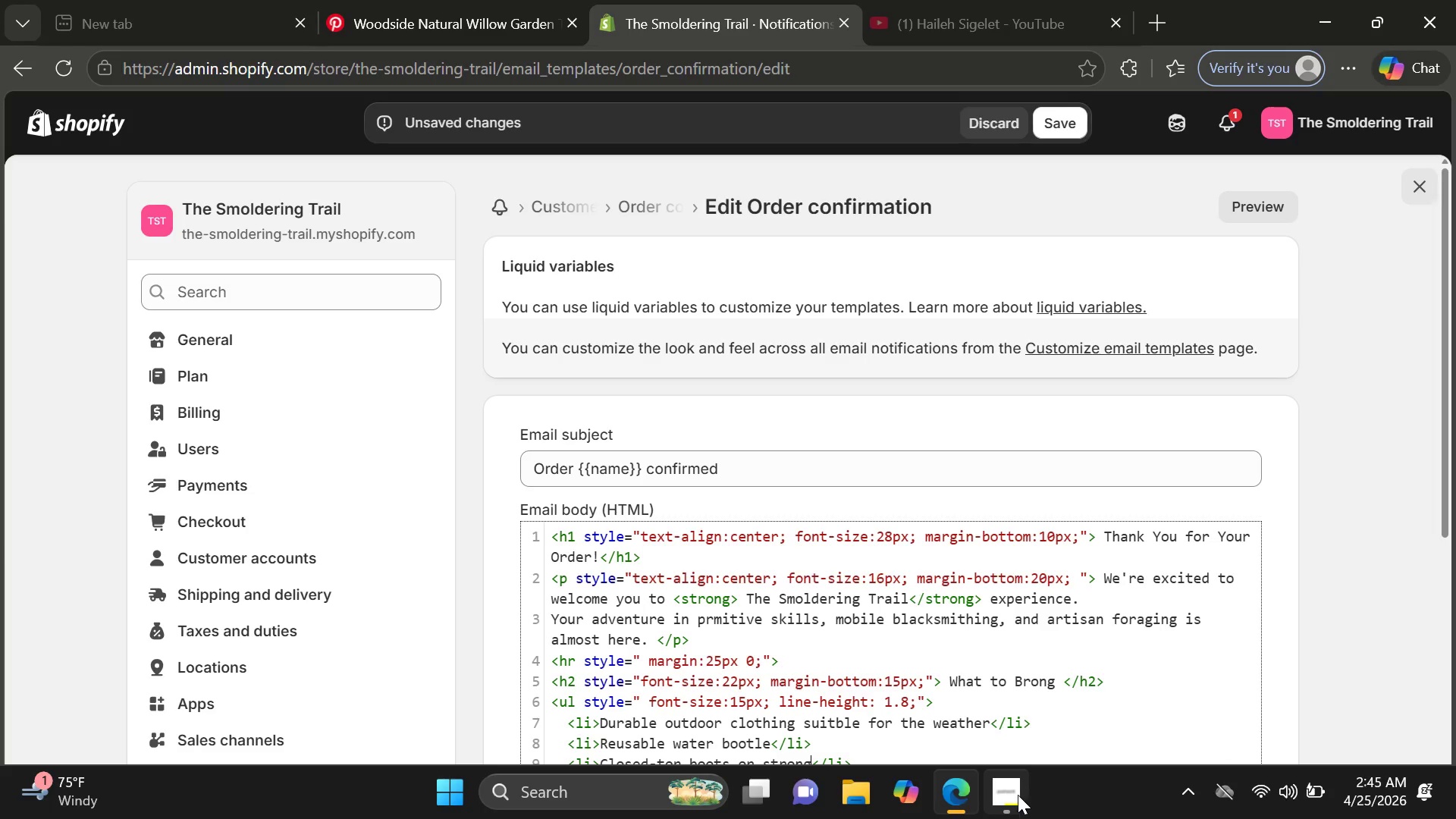 
left_click([1003, 796])